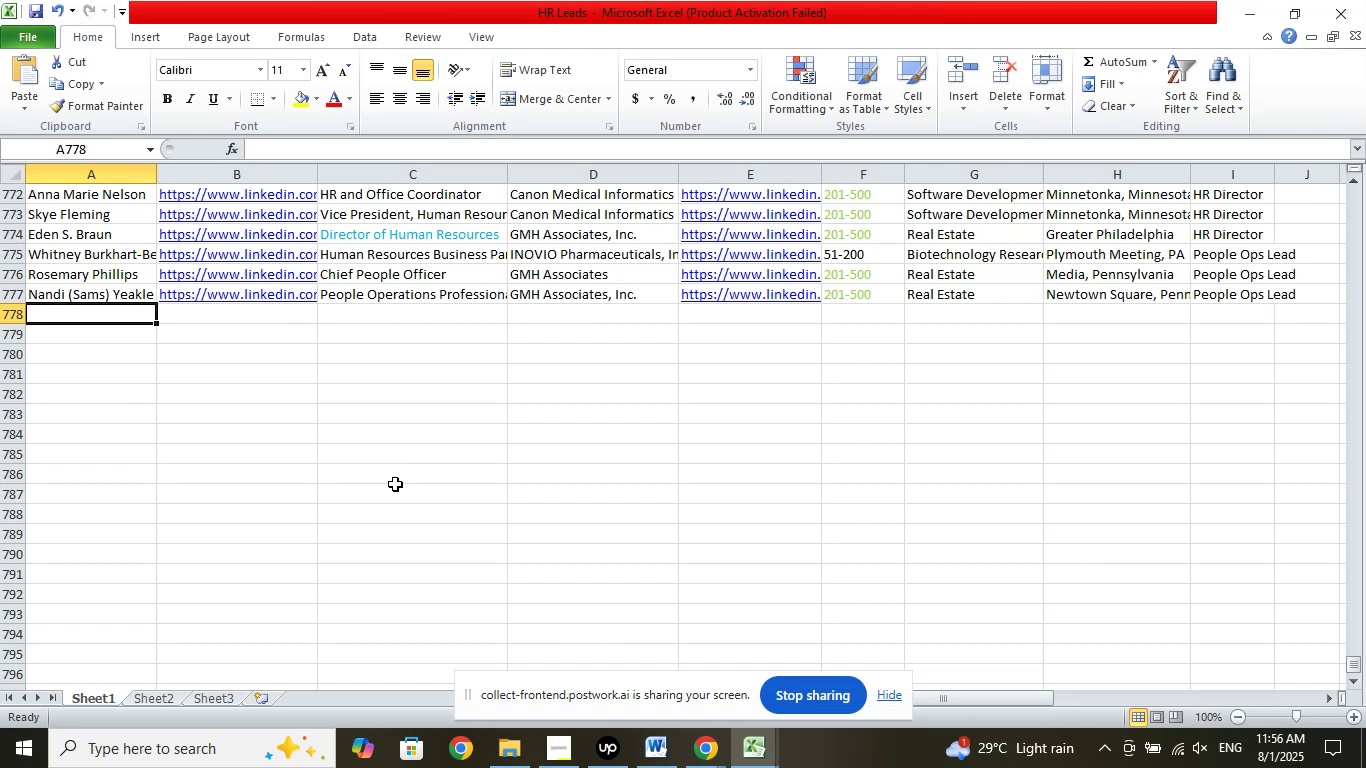 
wait(6.1)
 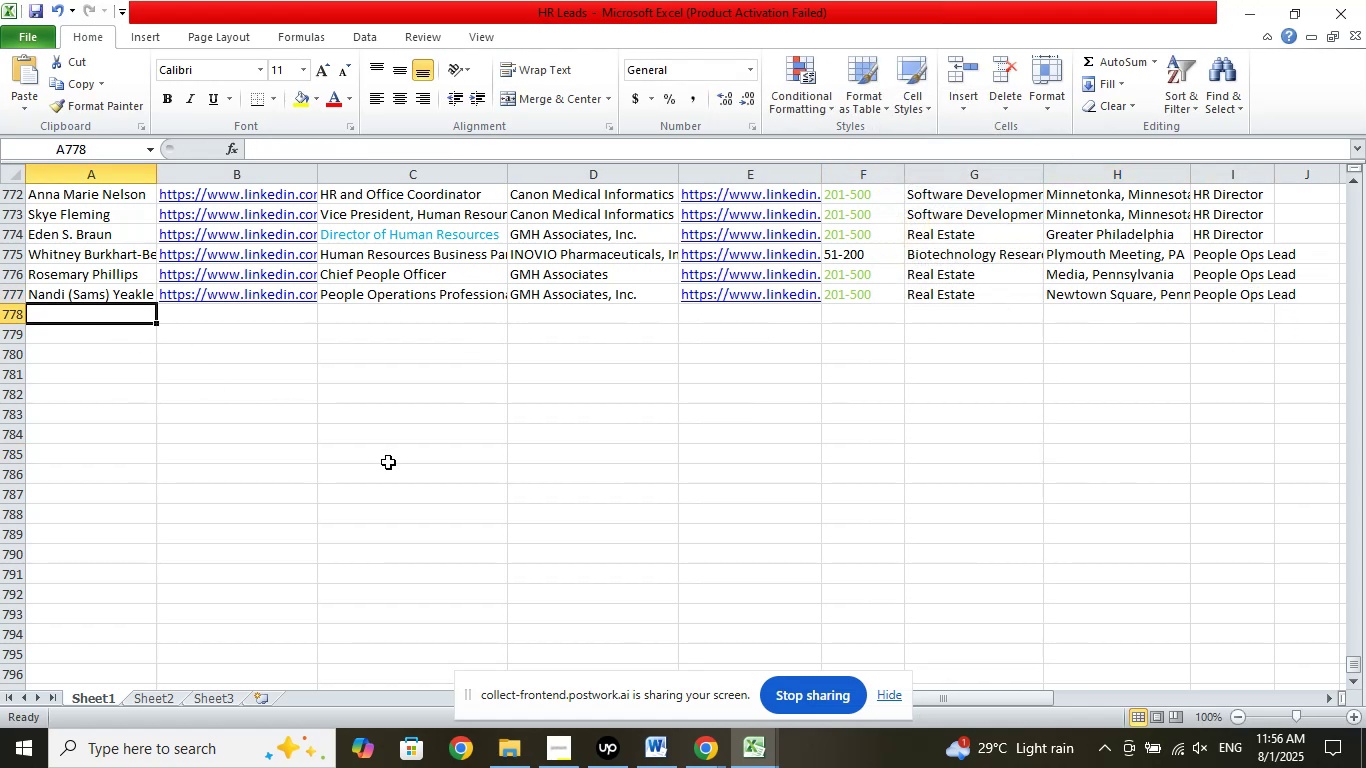 
left_click([721, 750])
 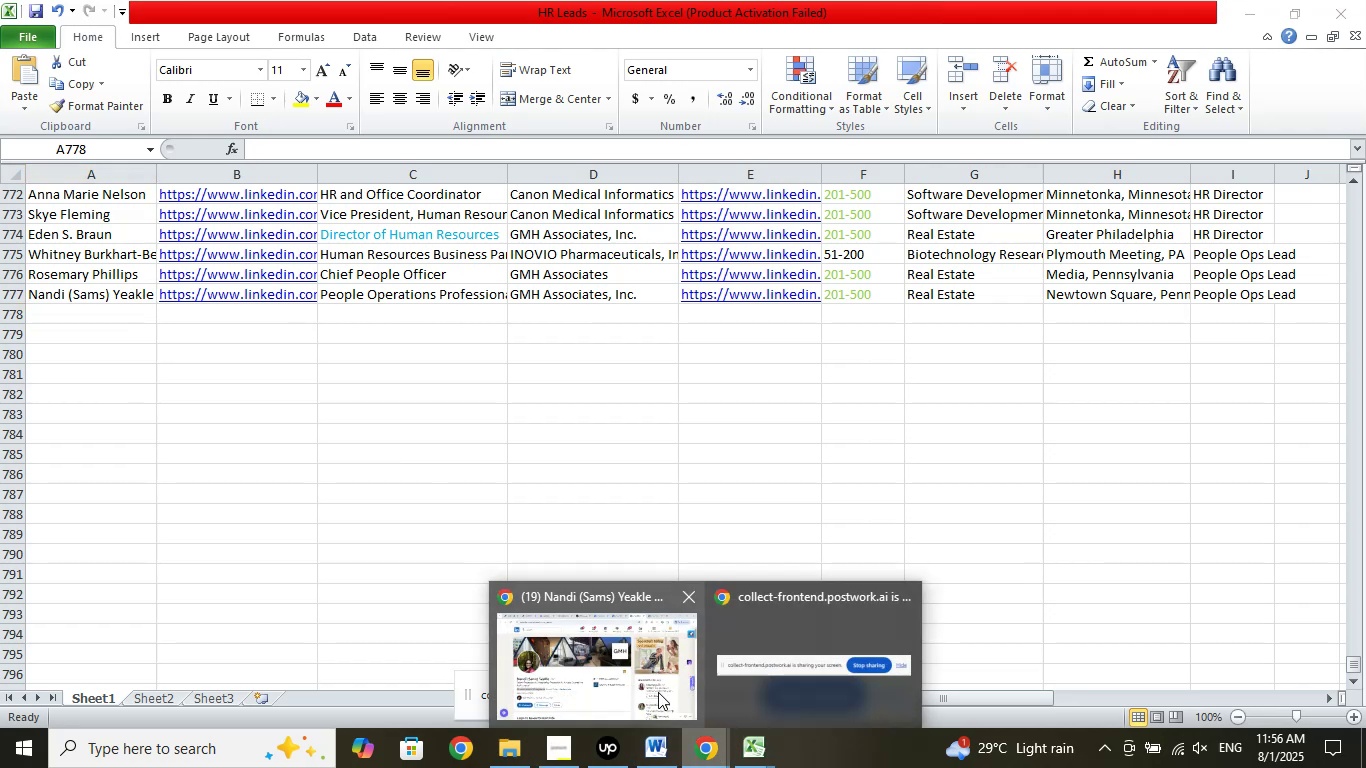 
left_click([658, 692])
 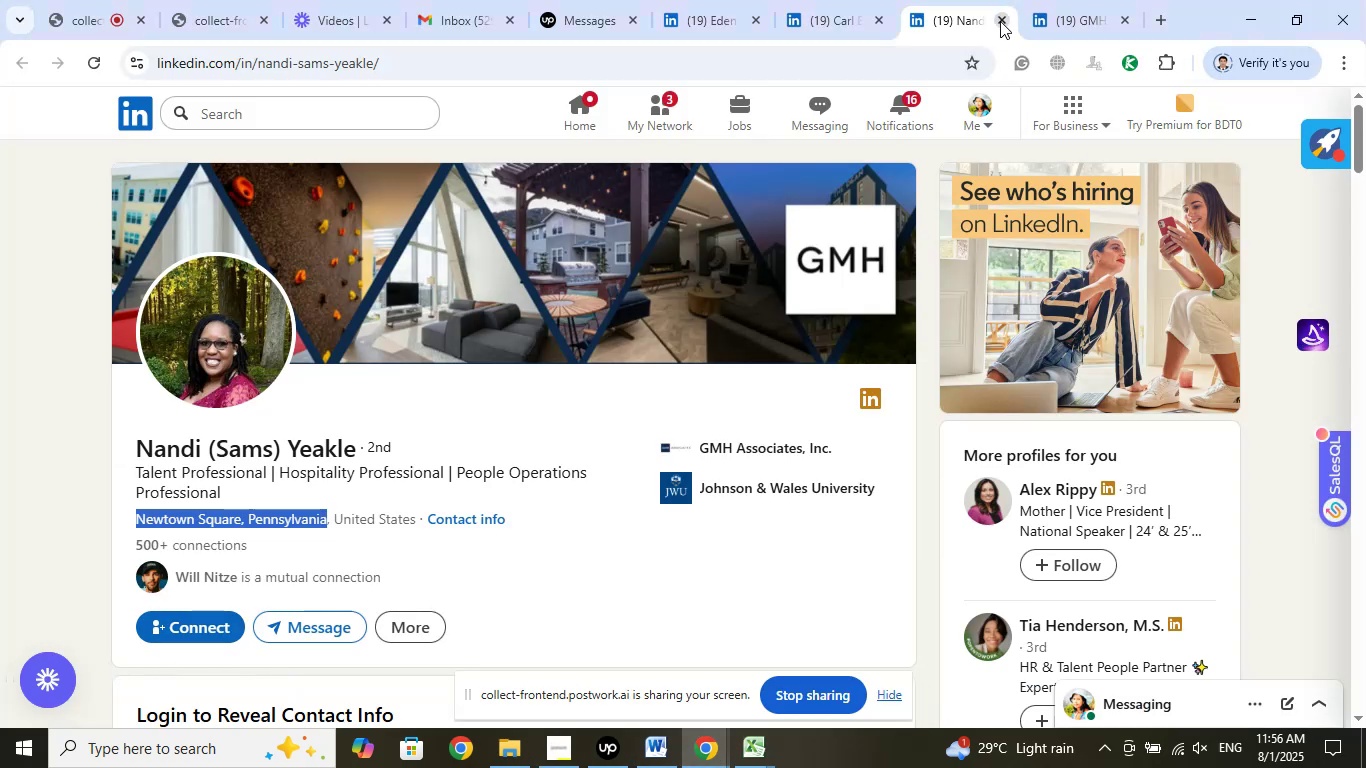 
left_click([1003, 20])
 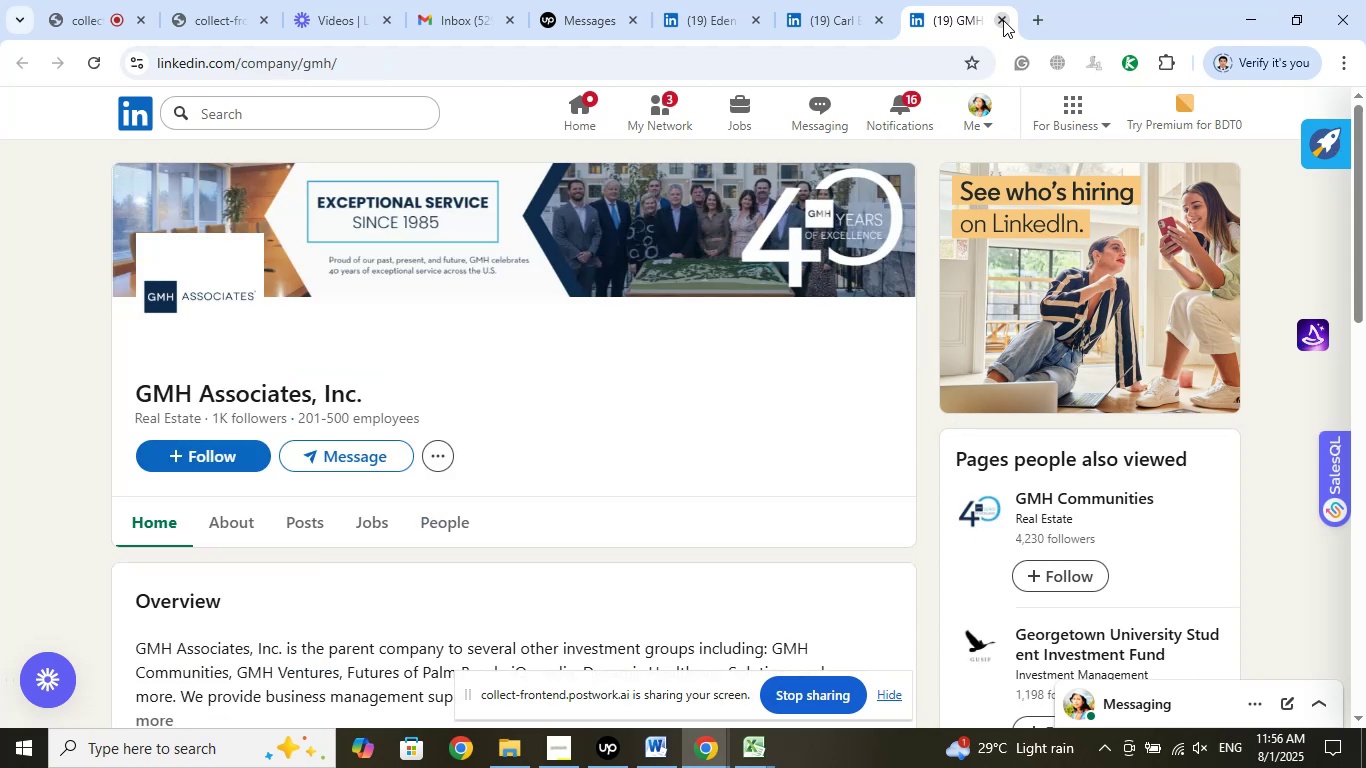 
left_click([1003, 20])
 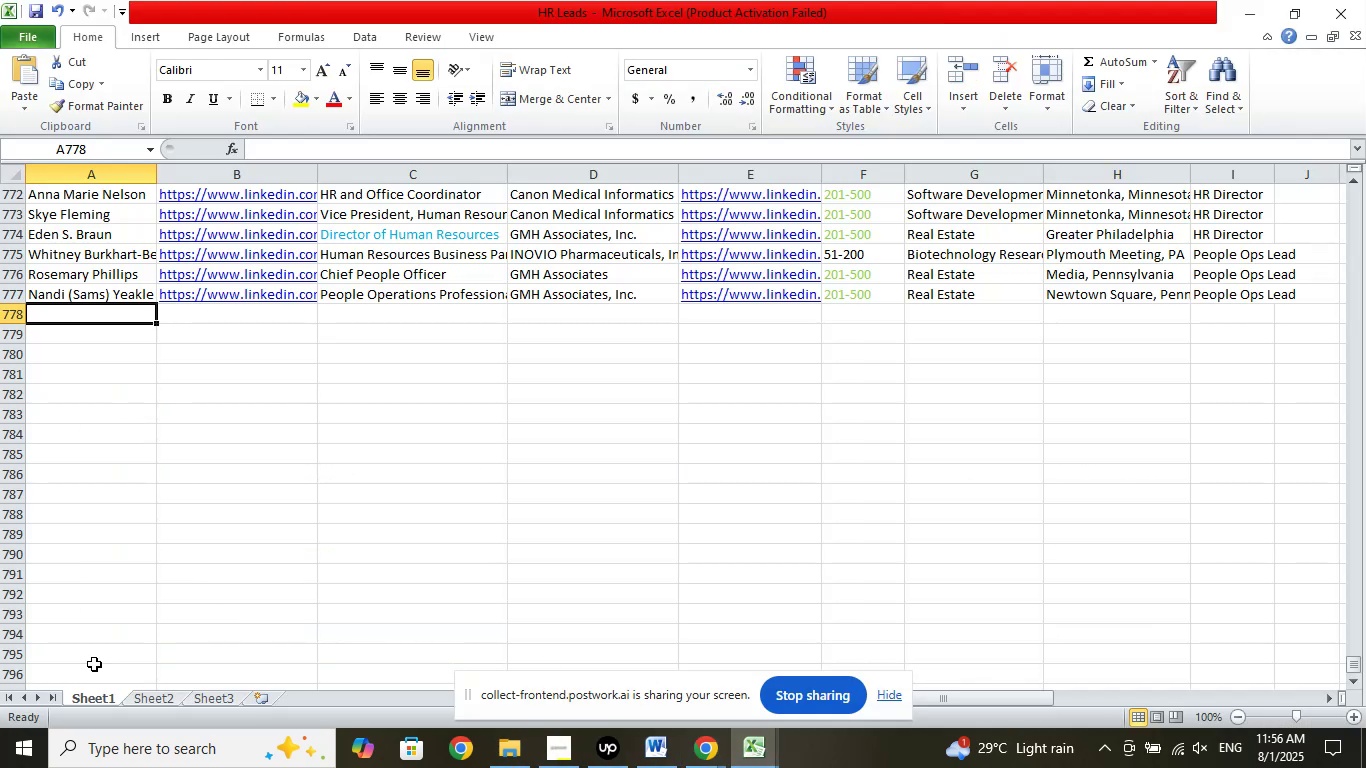 
left_click([146, 698])
 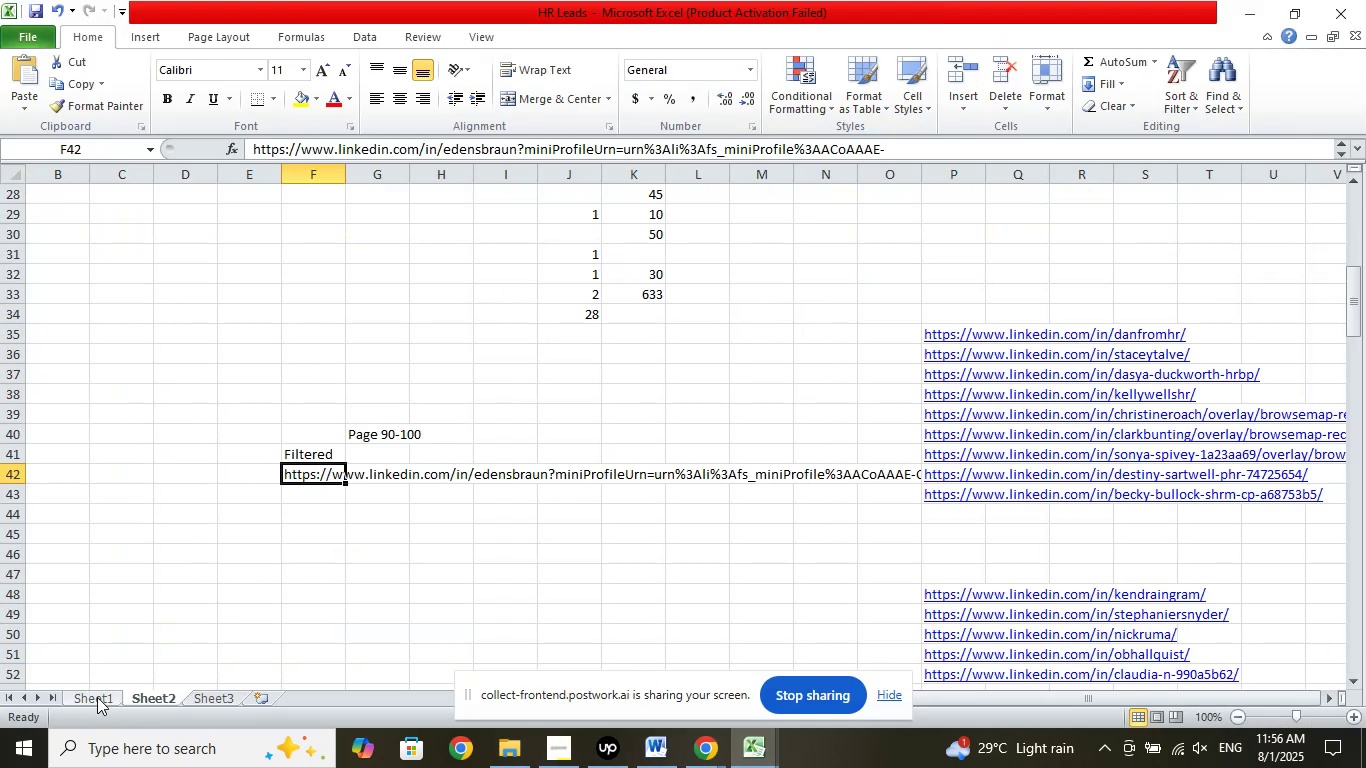 
left_click([94, 697])
 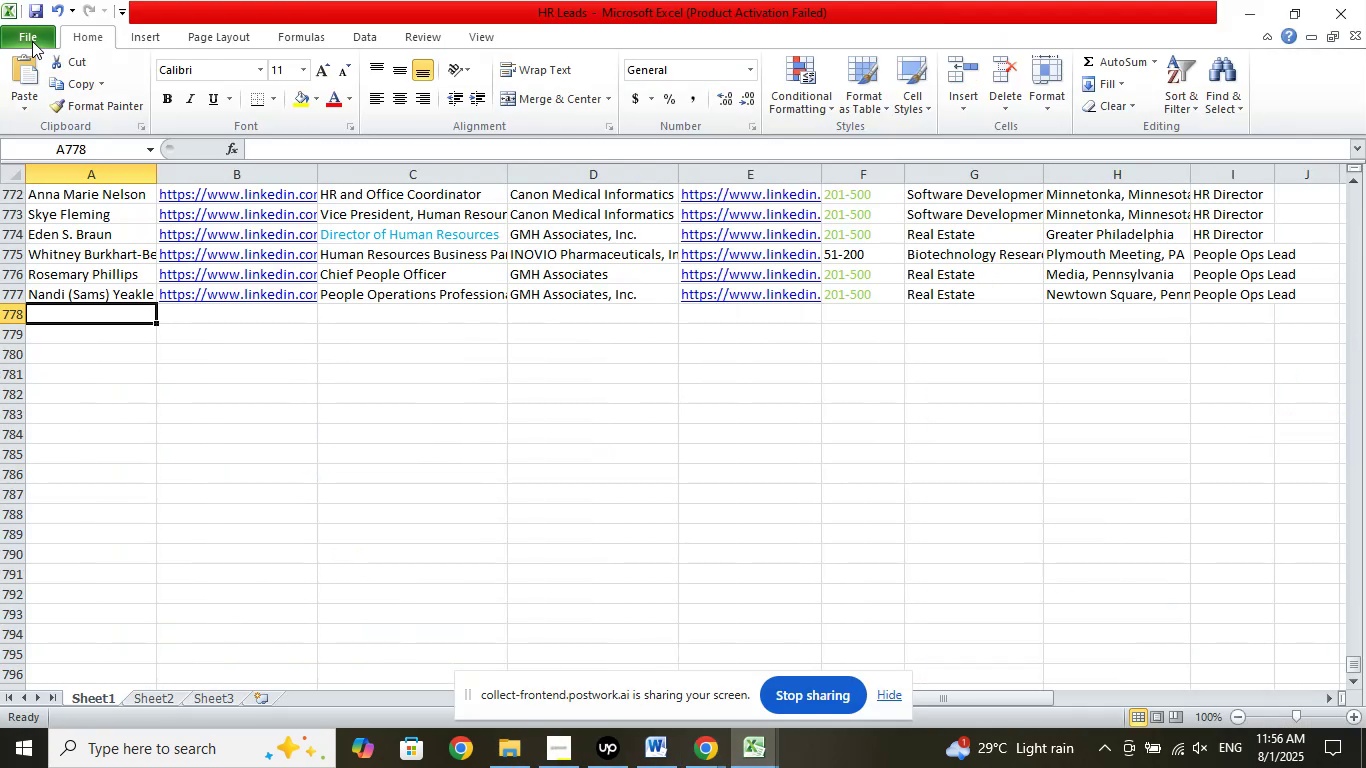 
left_click([34, 12])
 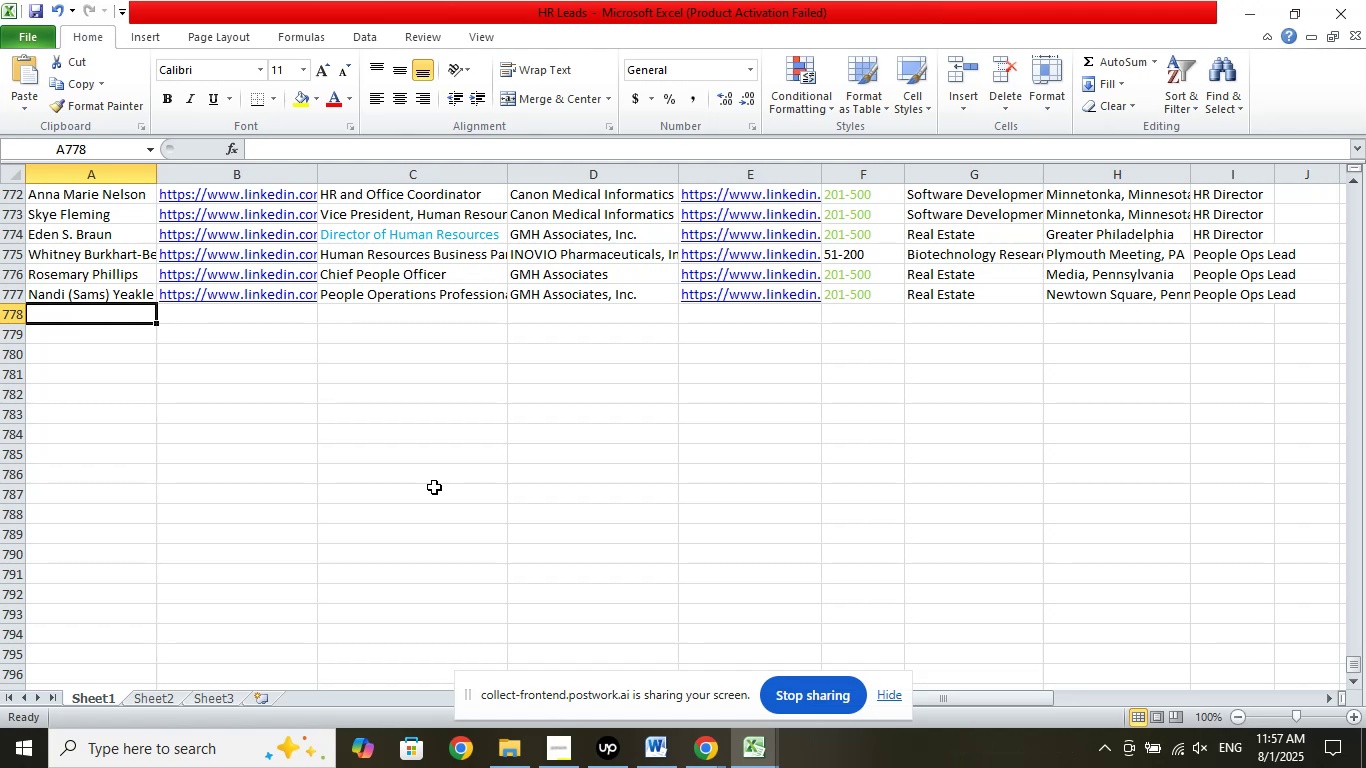 
wait(19.34)
 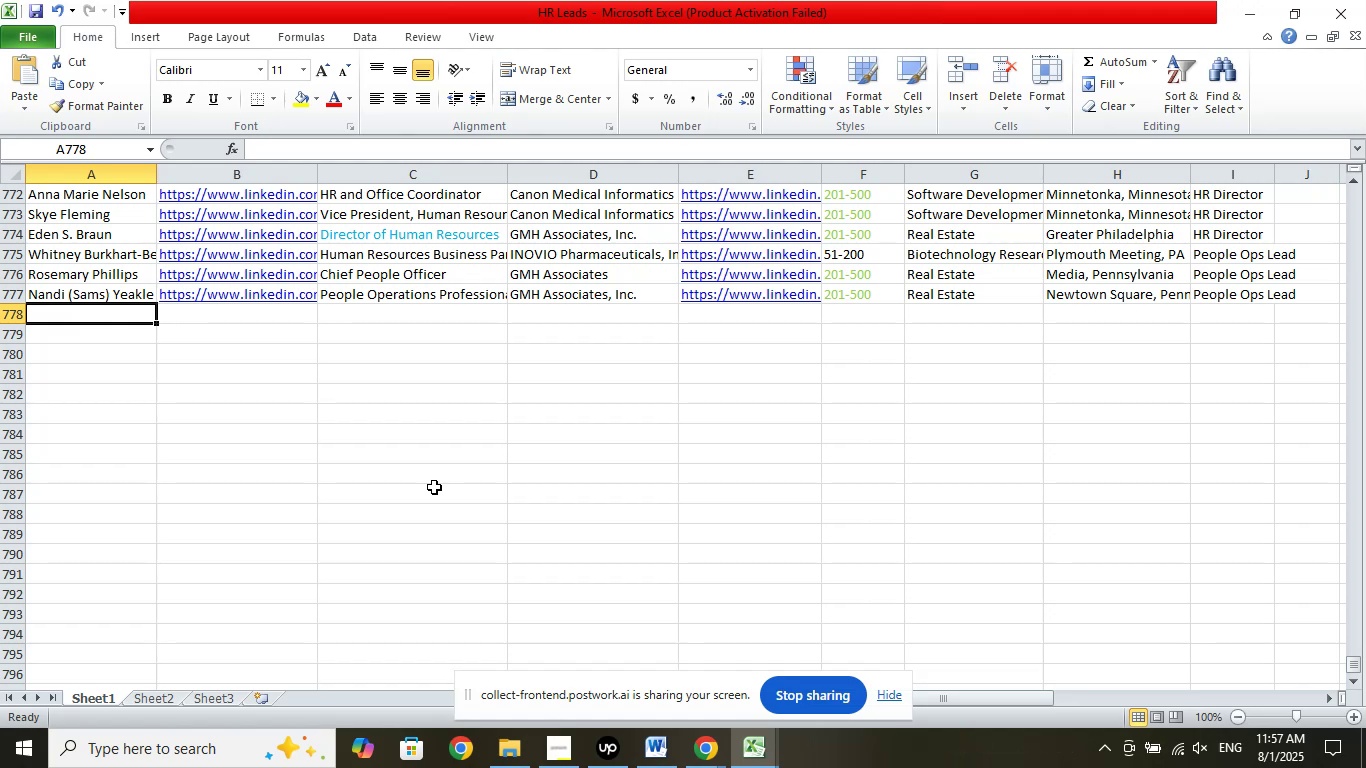 
left_click([557, 745])
 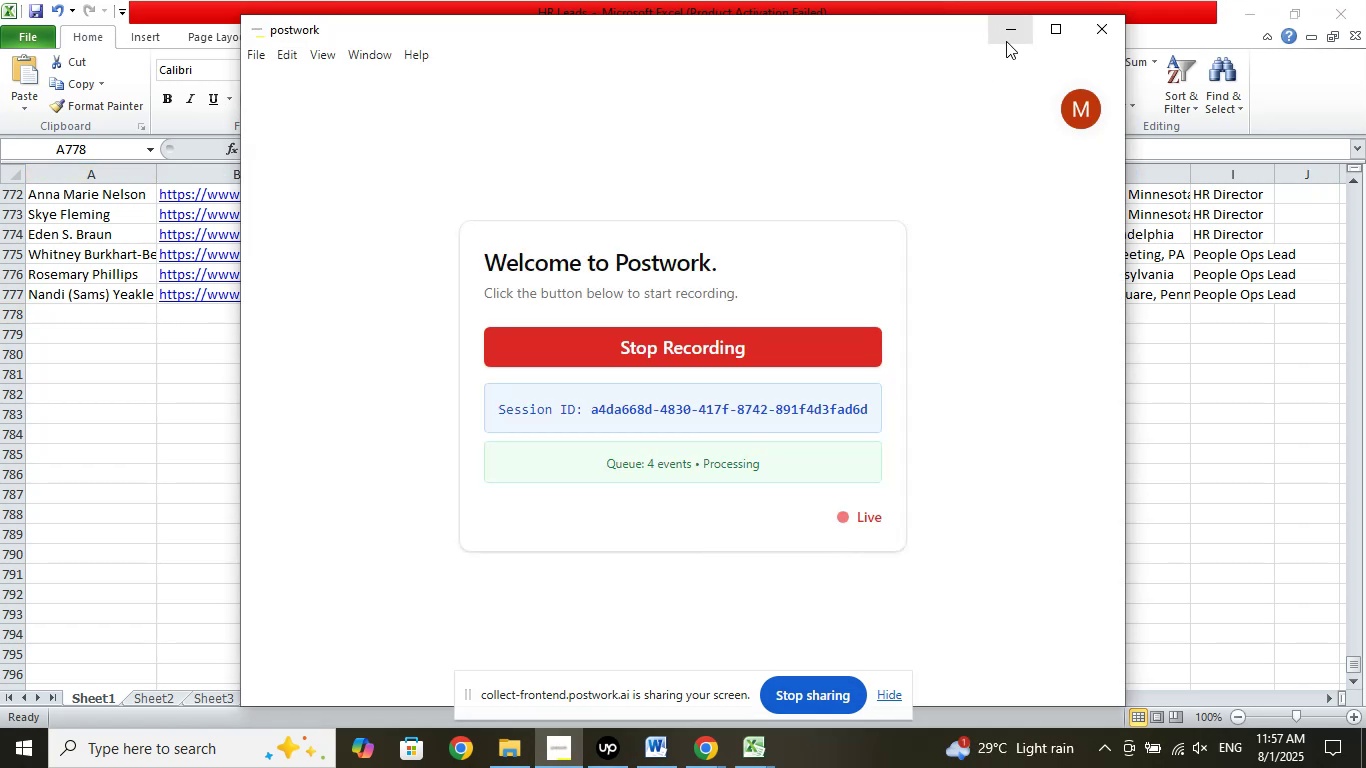 
left_click([1006, 41])
 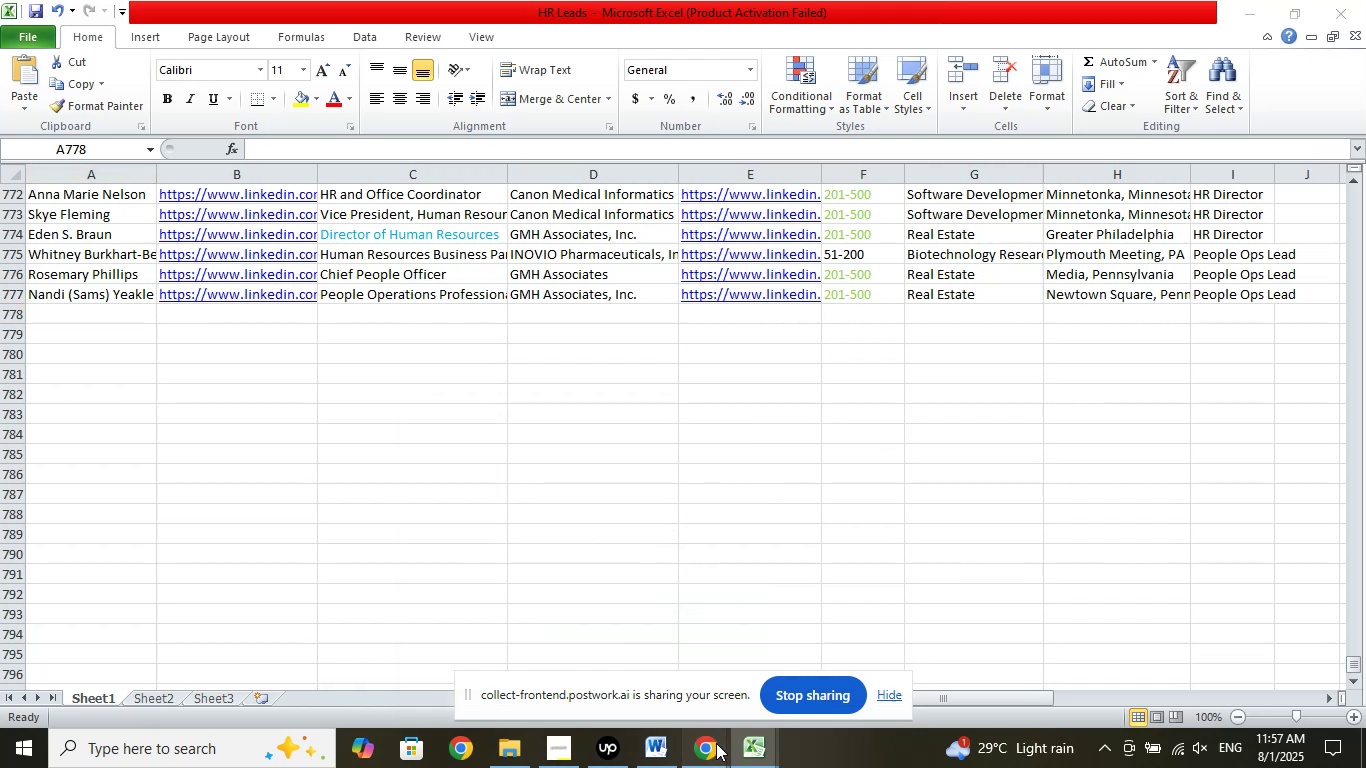 
double_click([597, 651])
 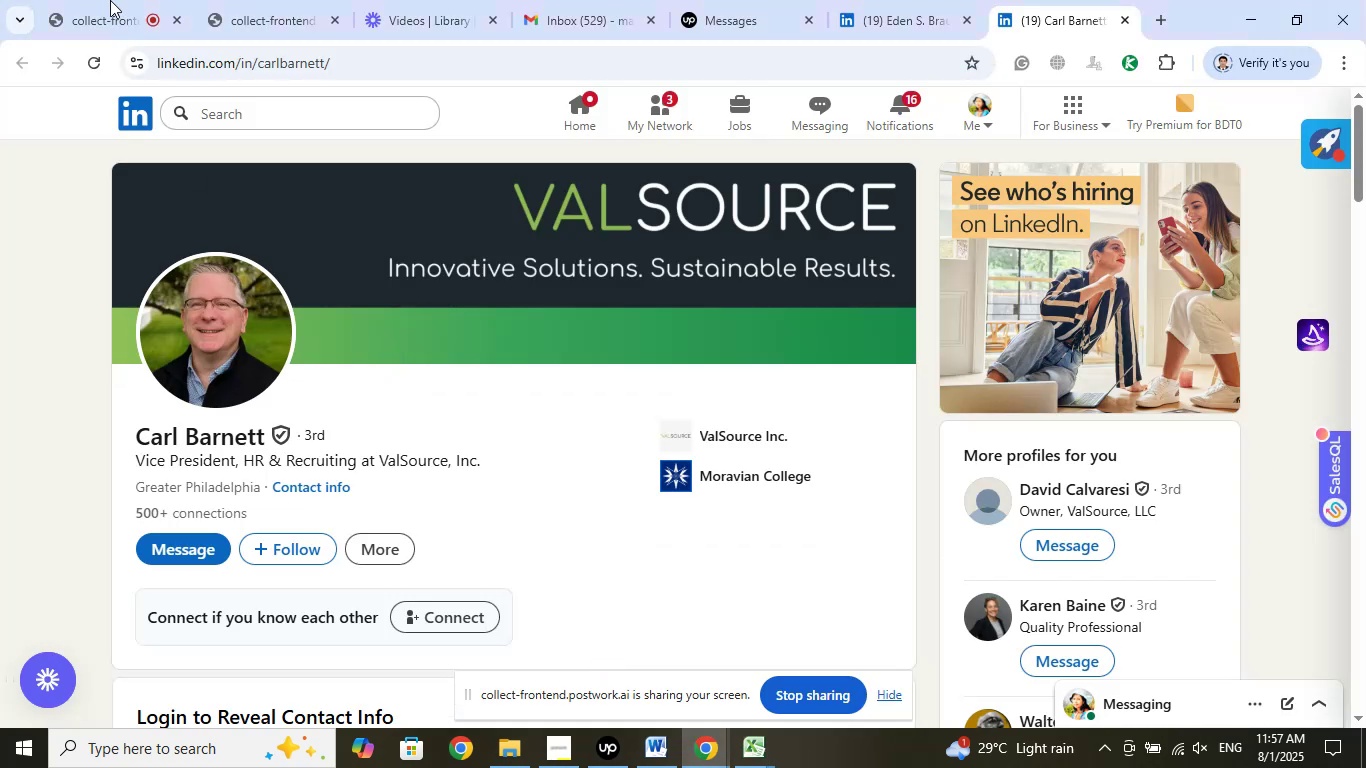 
left_click([120, 0])
 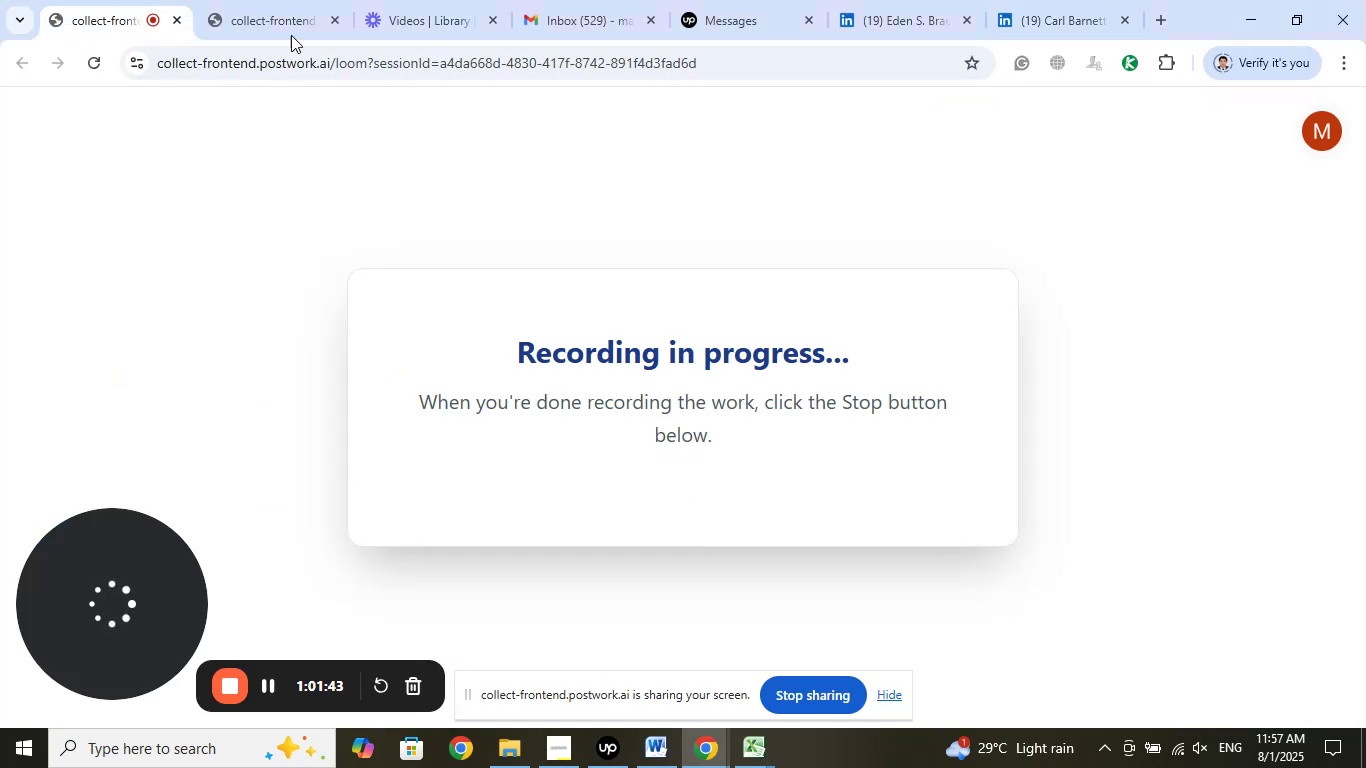 
left_click([292, 0])
 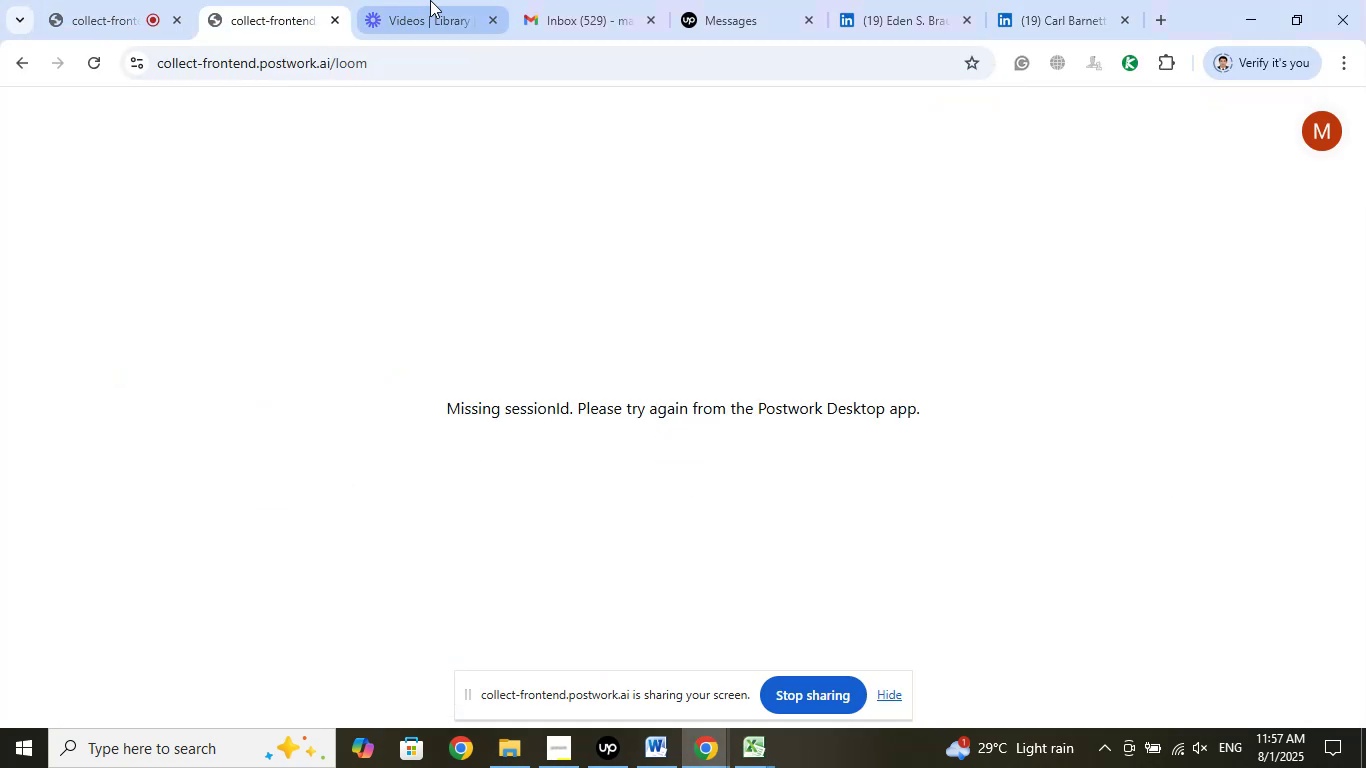 
left_click([430, 0])
 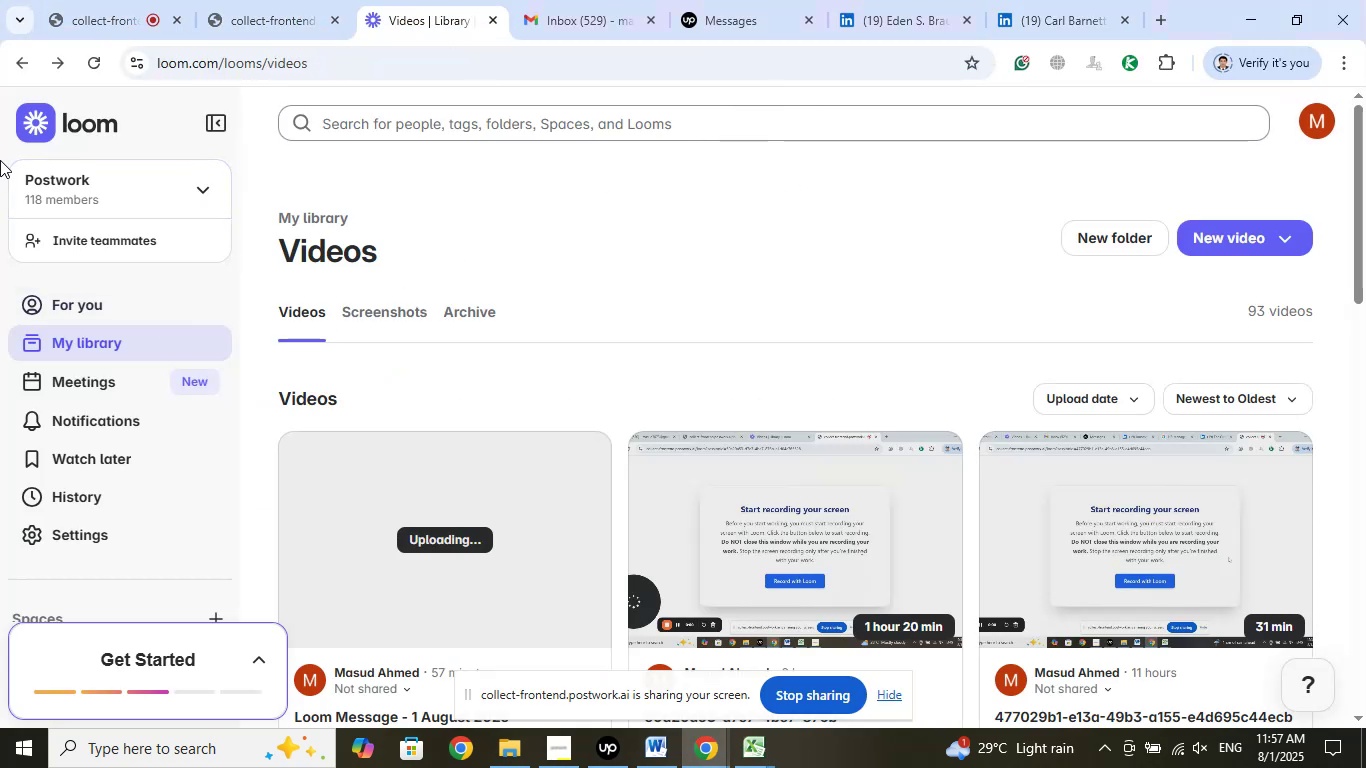 
left_click([86, 75])
 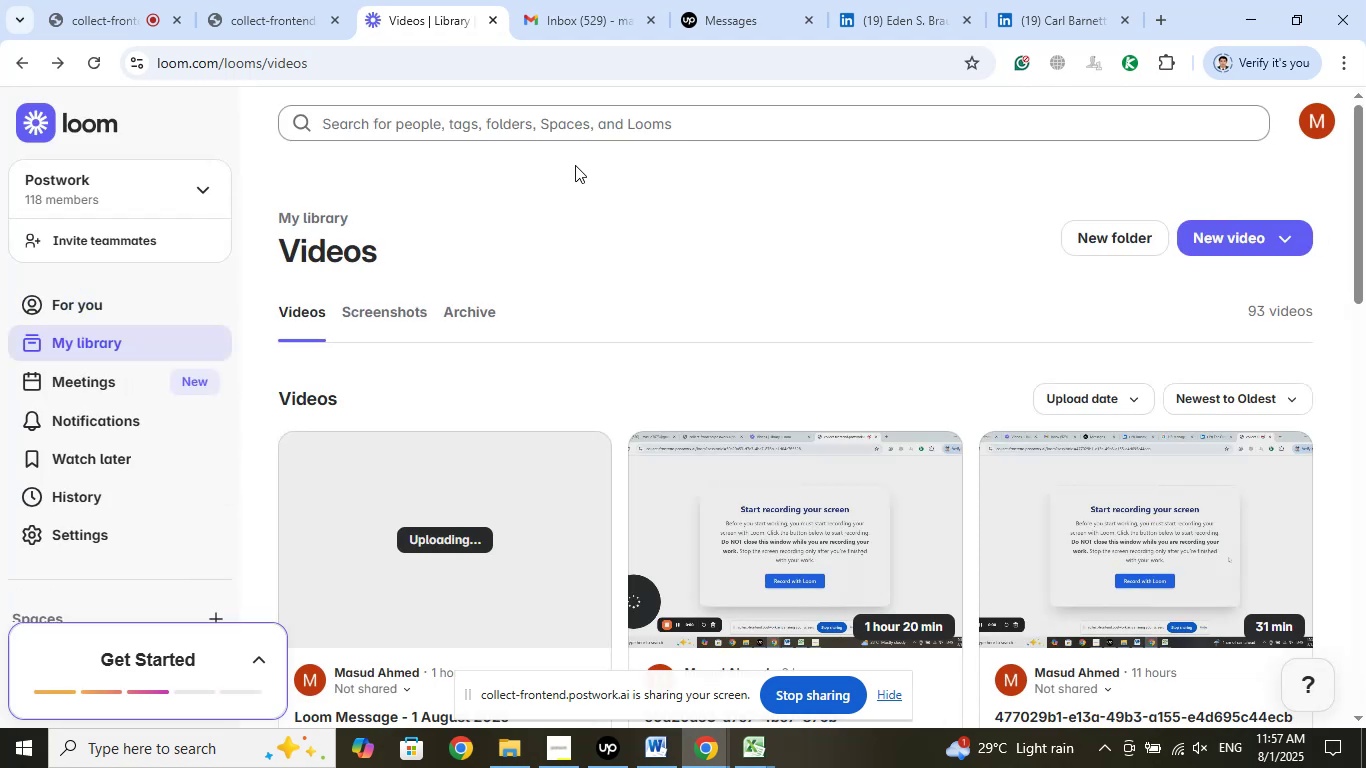 
wait(14.45)
 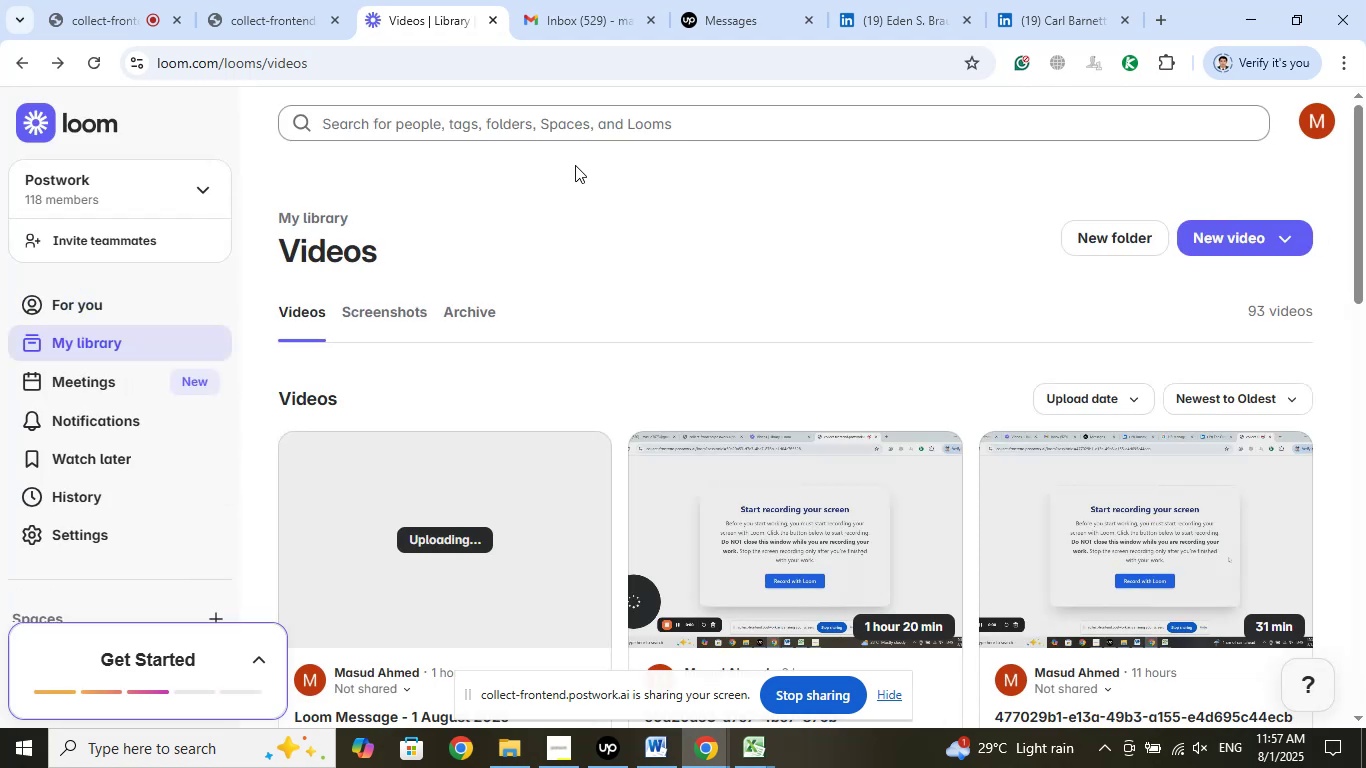 
left_click([593, 0])
 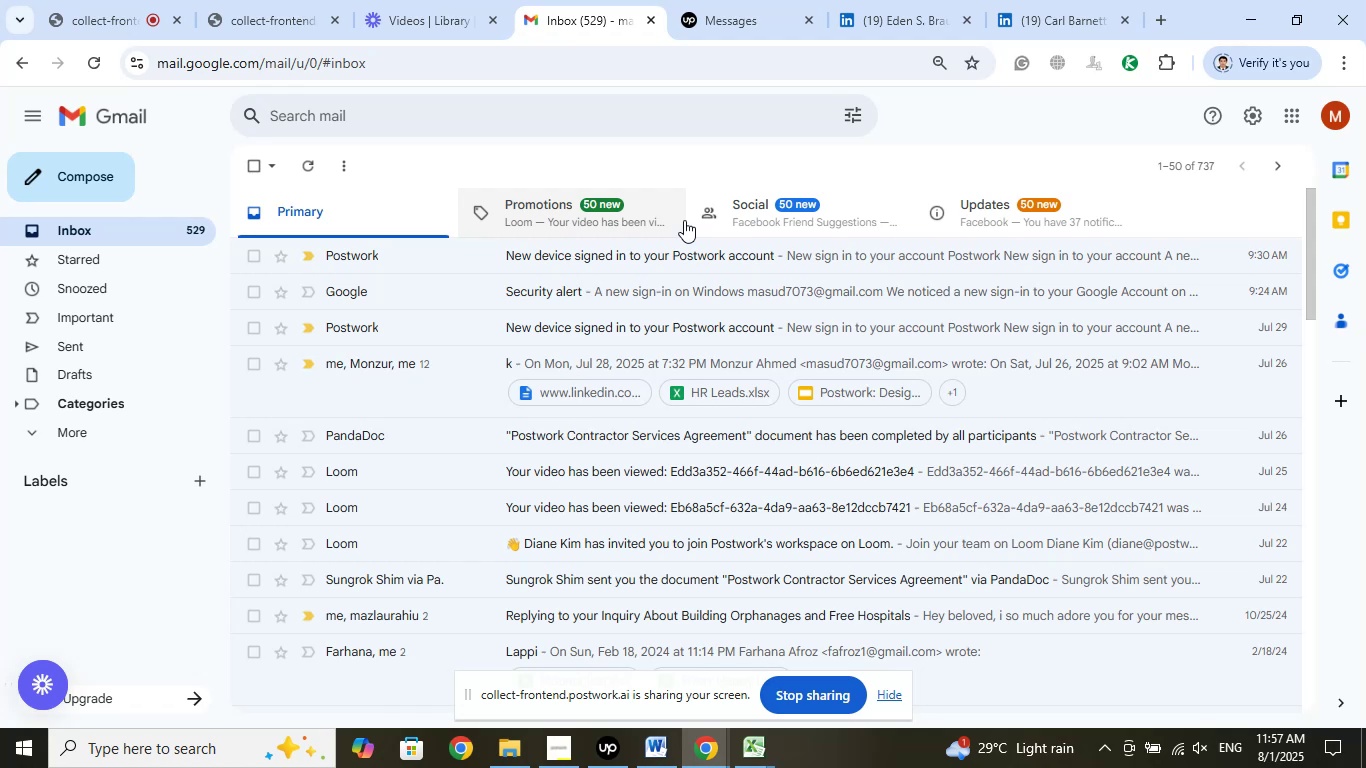 
wait(28.31)
 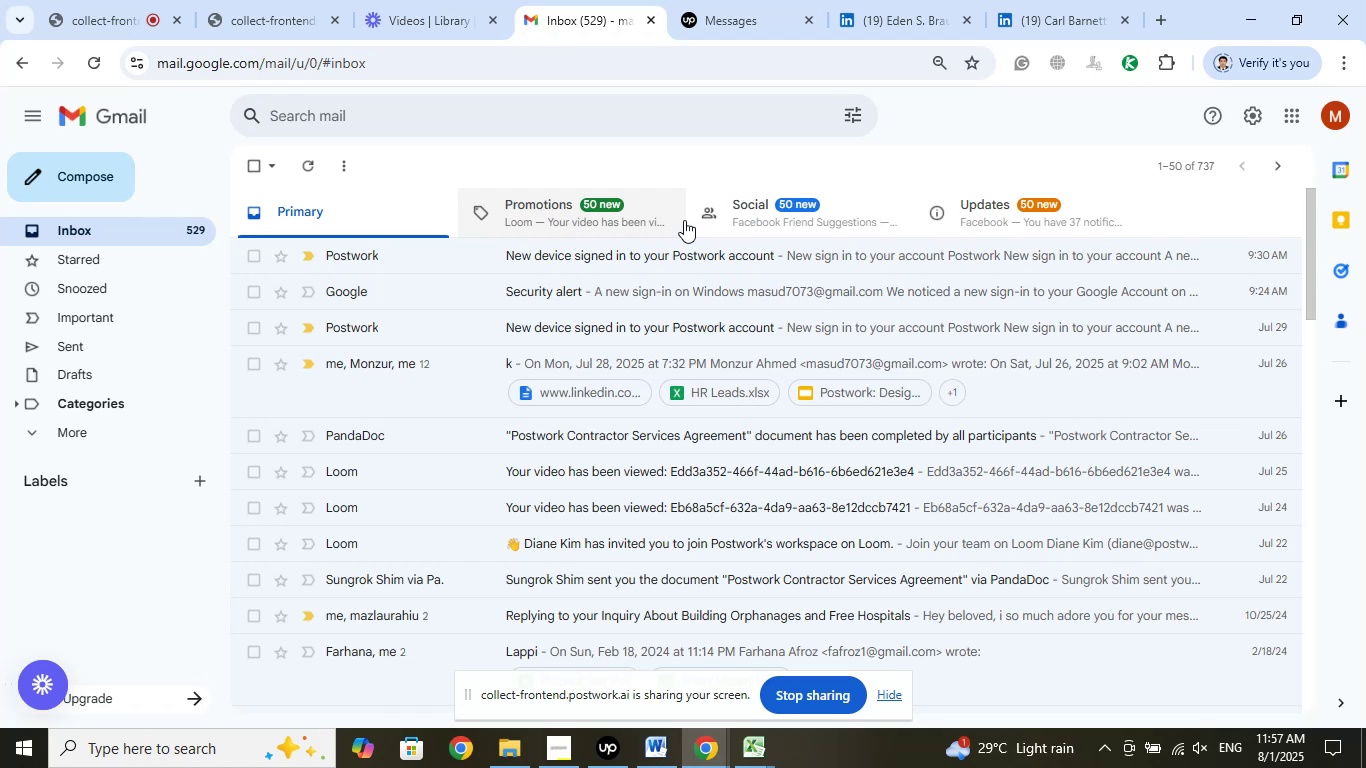 
mouse_move([933, -3])
 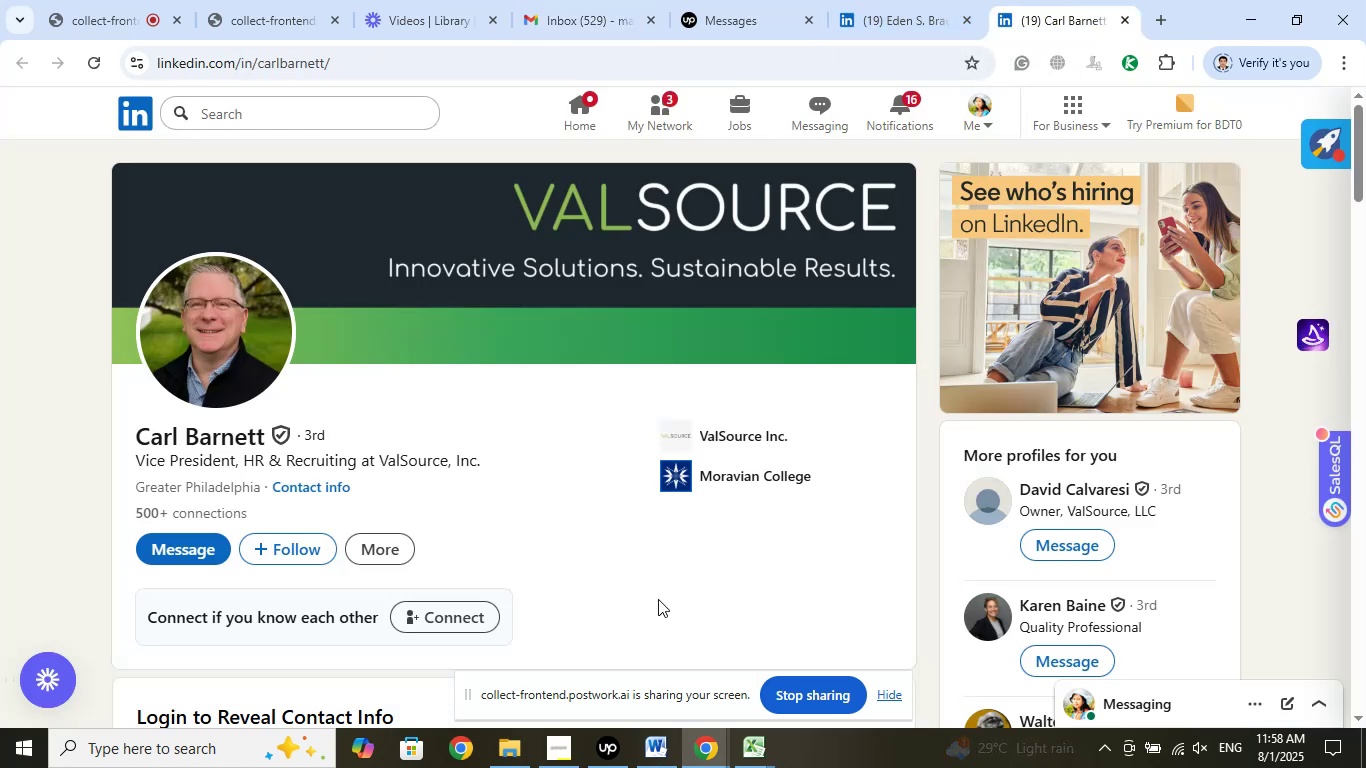 
left_click([776, 759])
 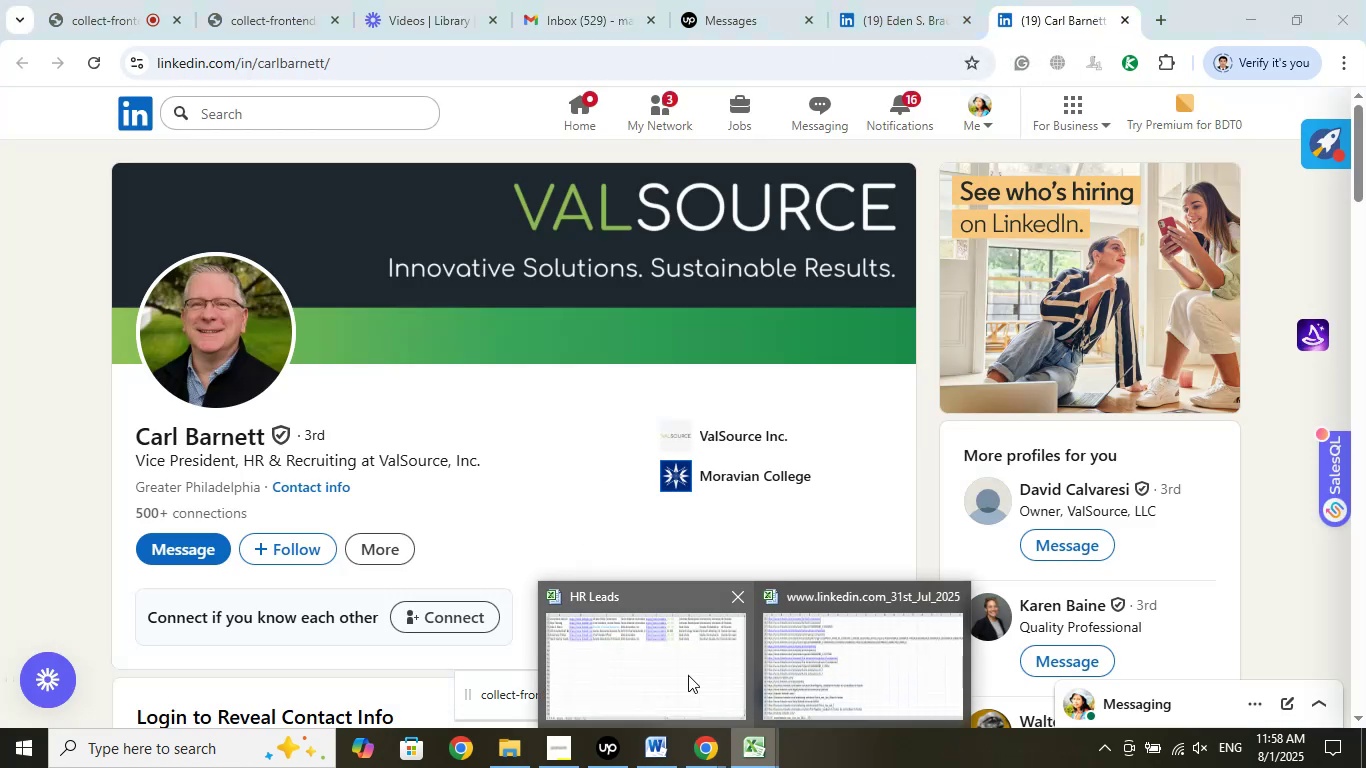 
left_click([686, 674])
 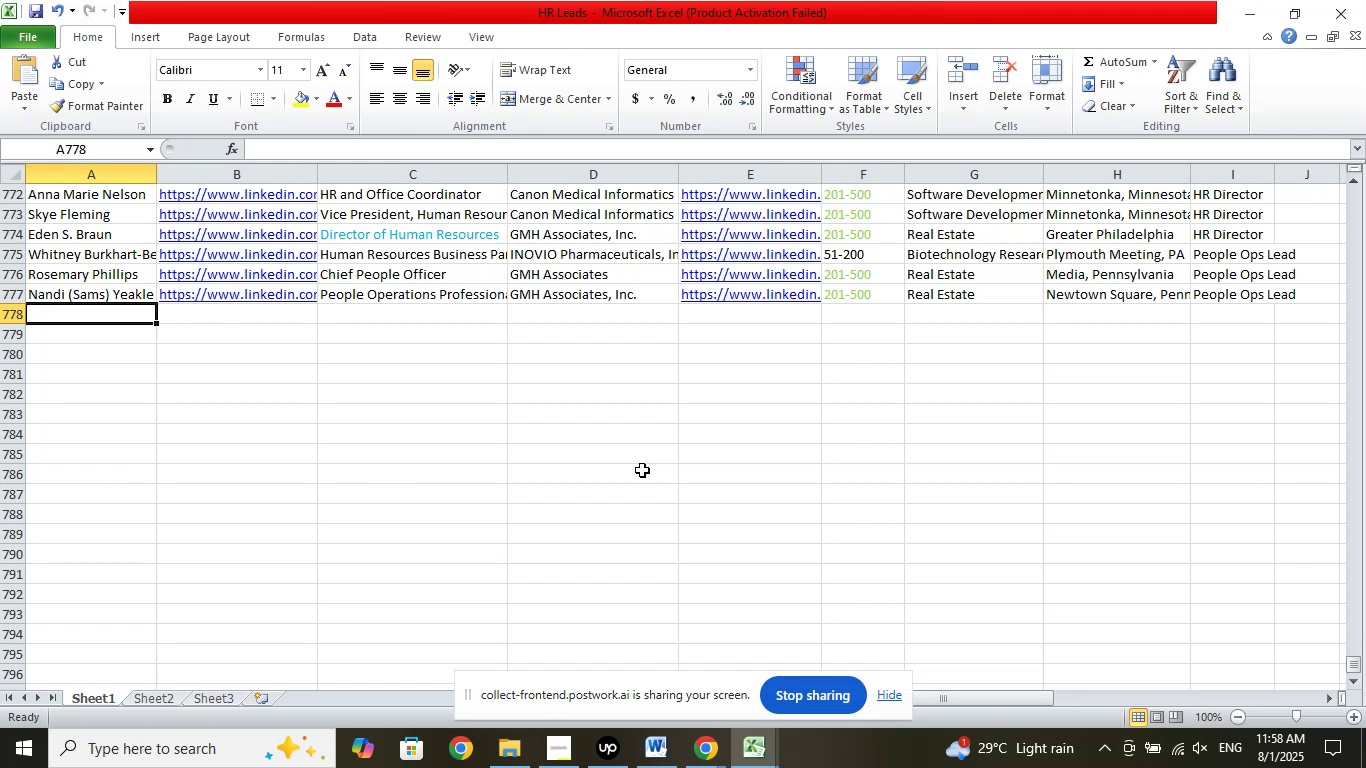 
wait(10.59)
 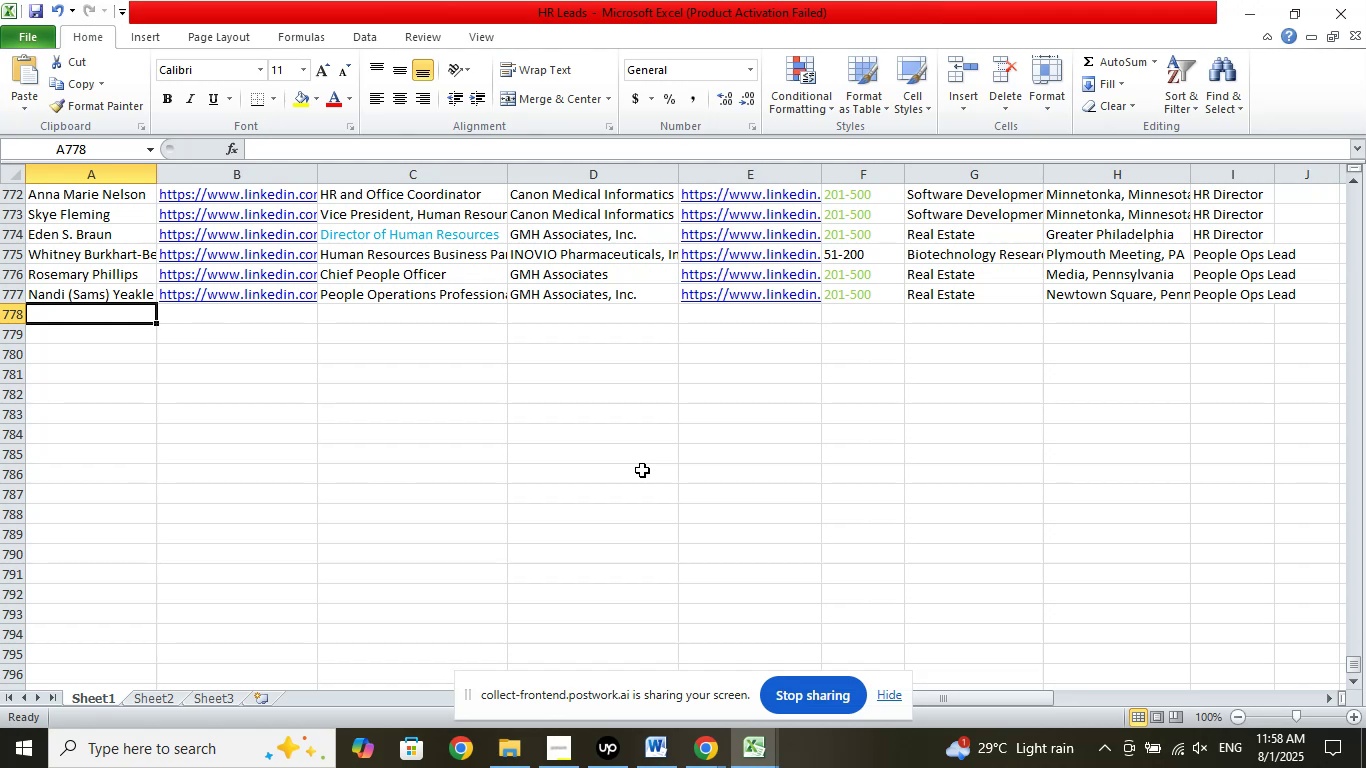 
left_click([463, 297])
 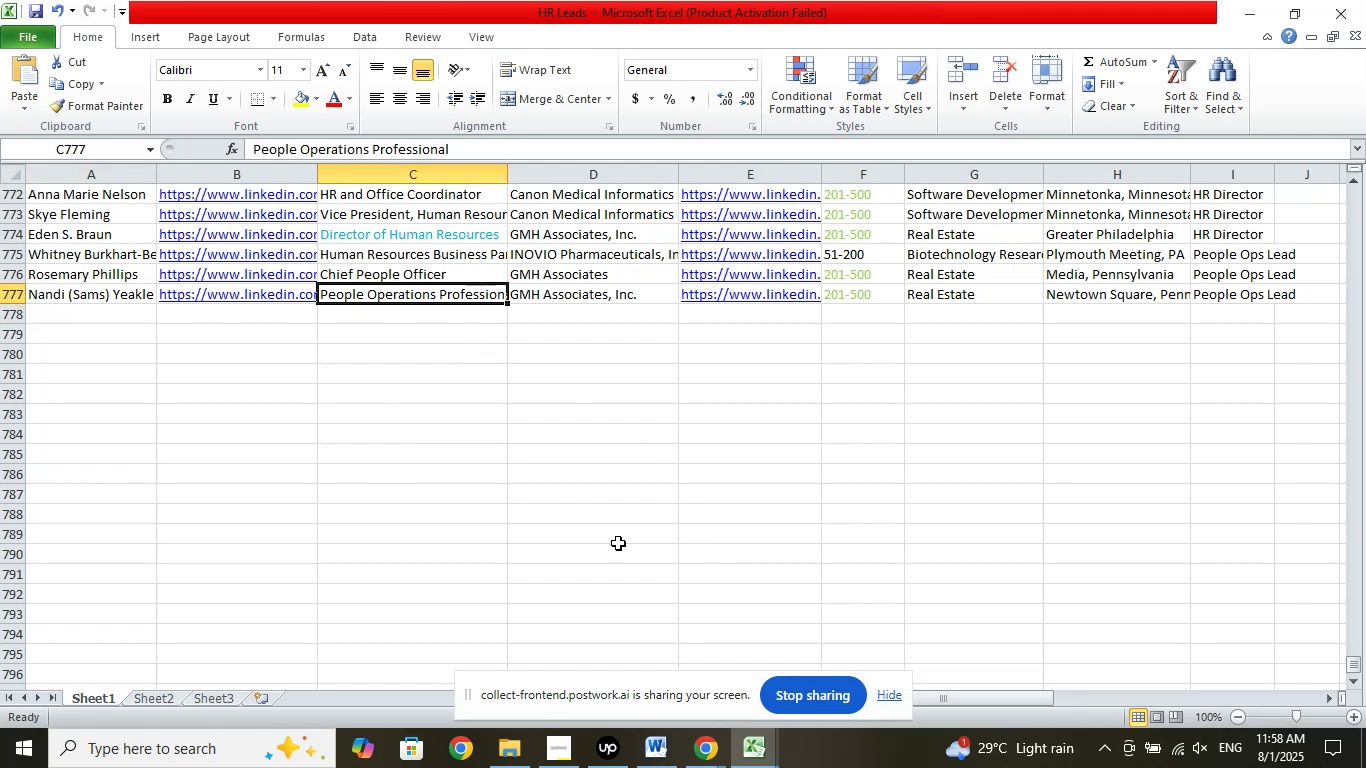 
left_click([705, 747])
 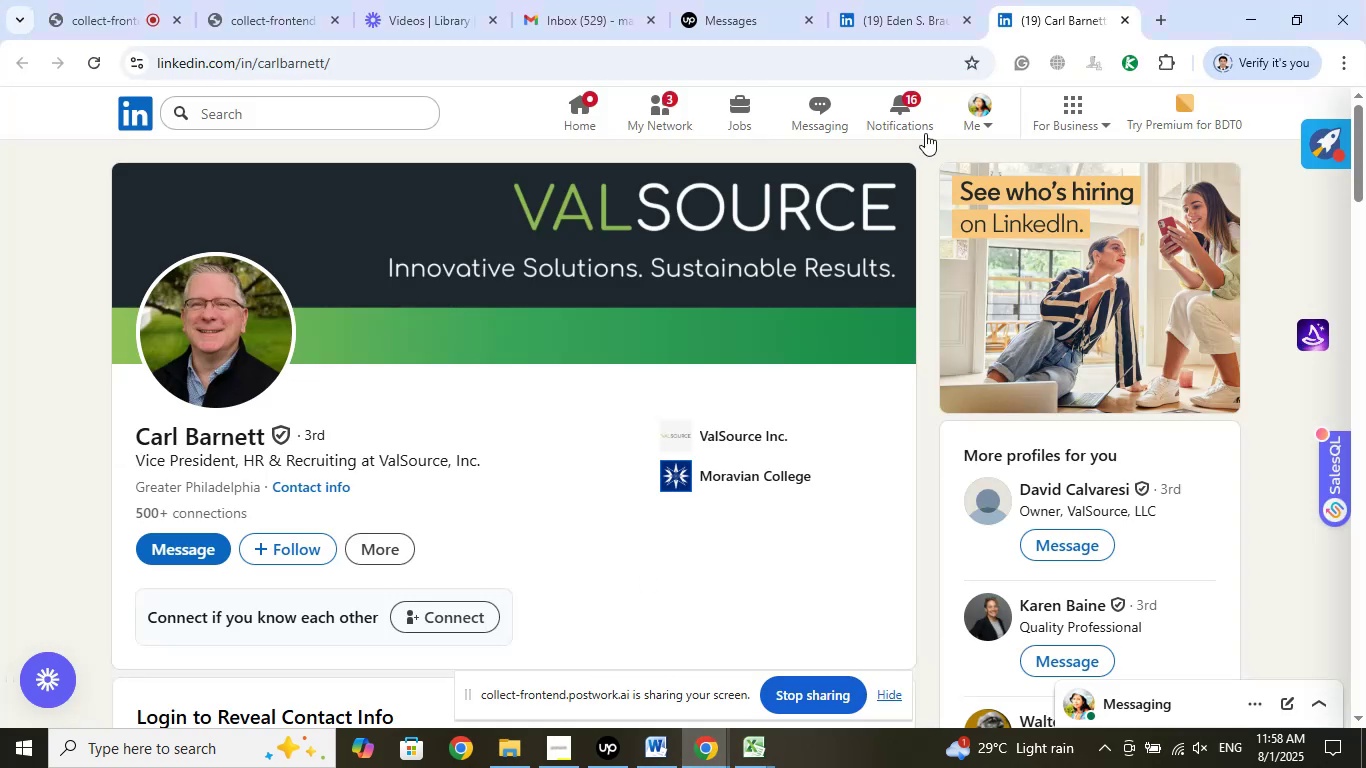 
left_click([896, 0])
 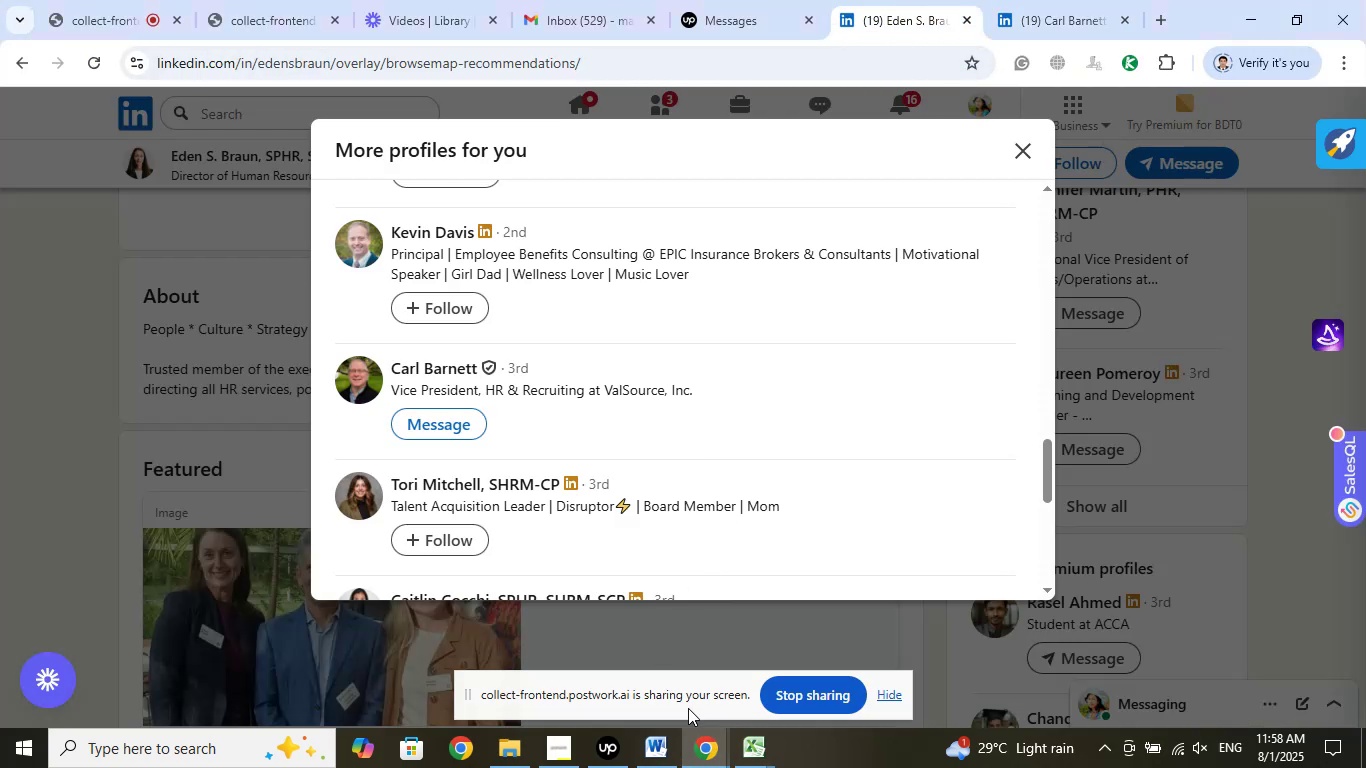 
left_click([739, 756])
 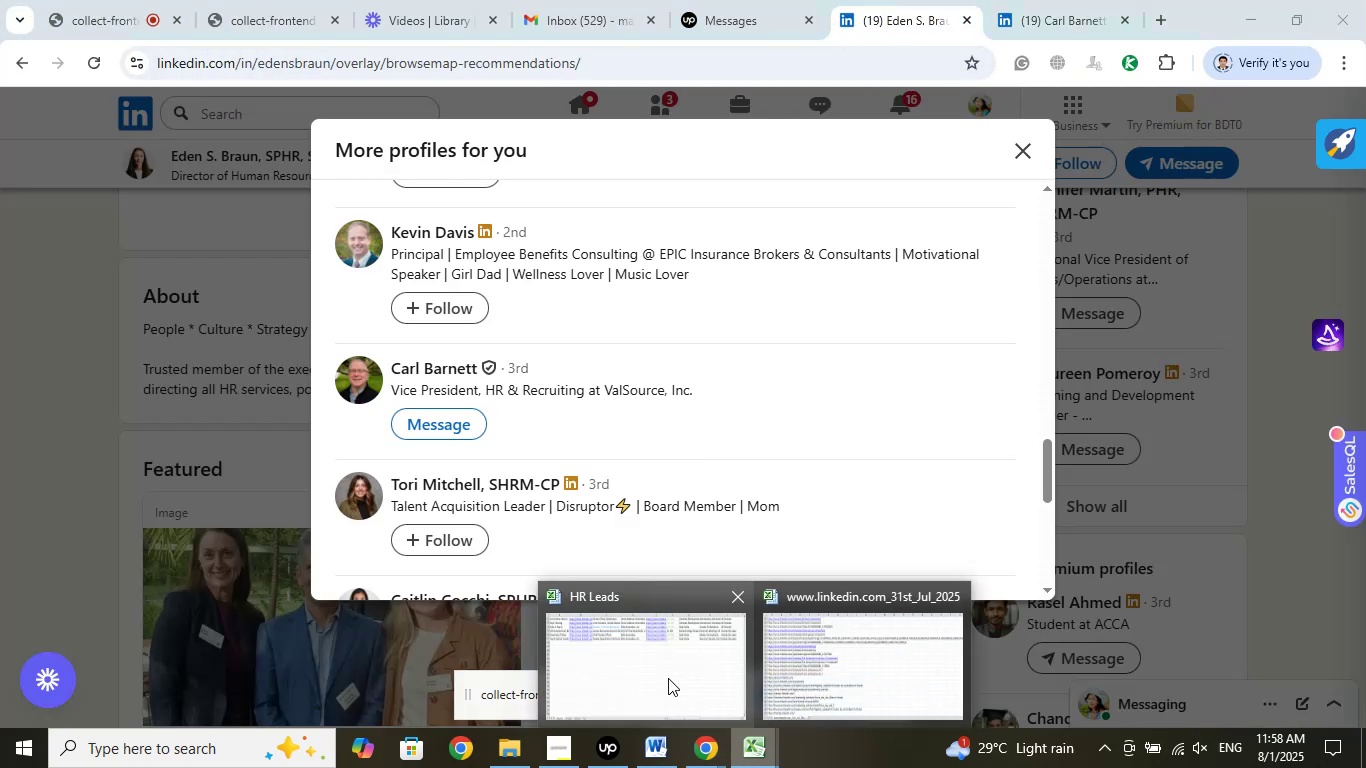 
left_click([668, 678])
 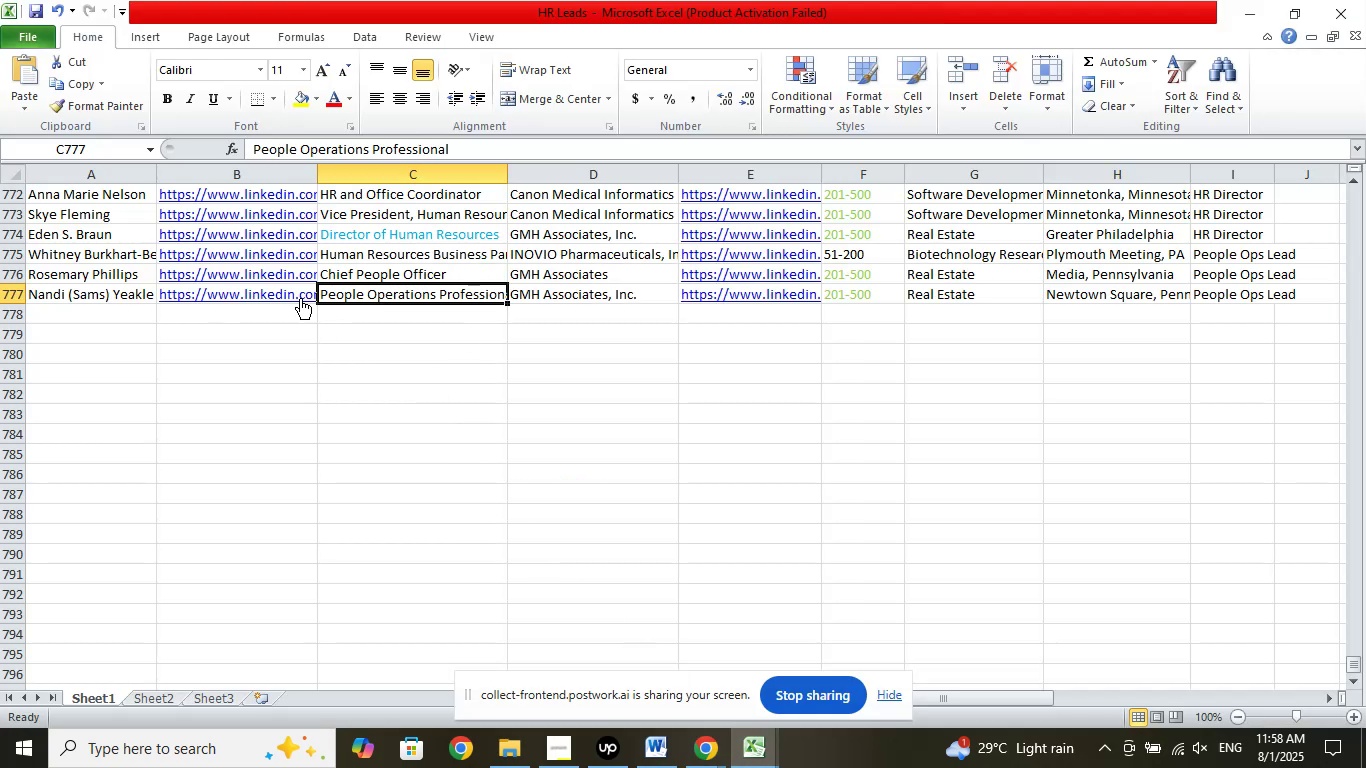 
right_click([270, 291])
 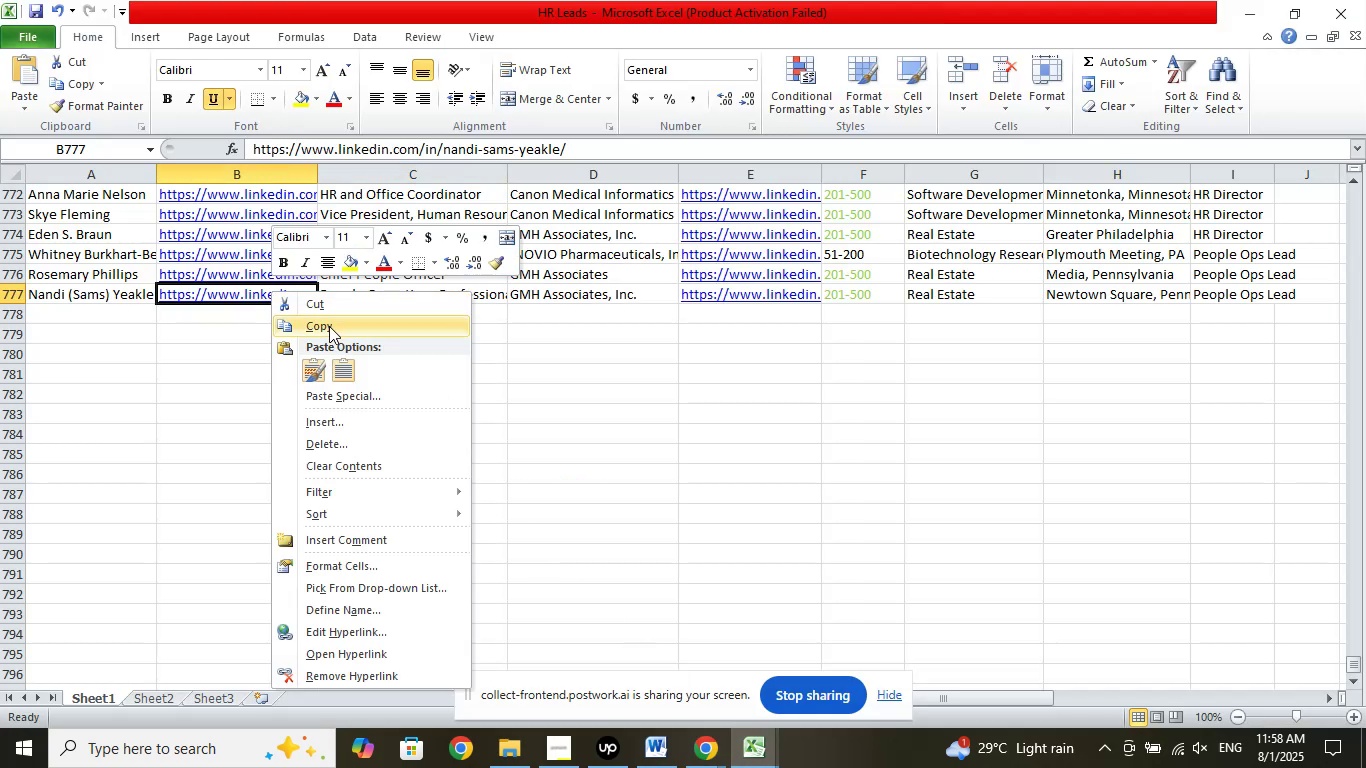 
left_click([329, 326])
 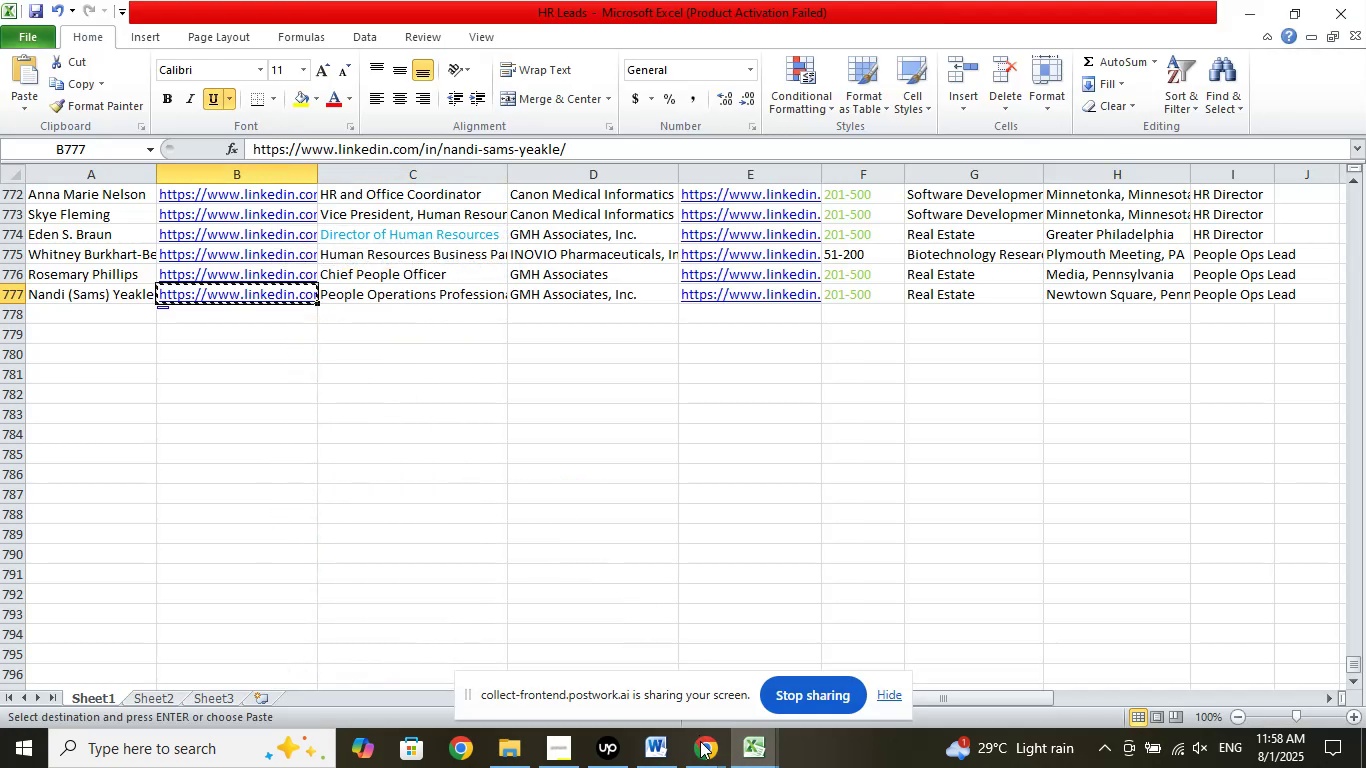 
left_click([700, 747])
 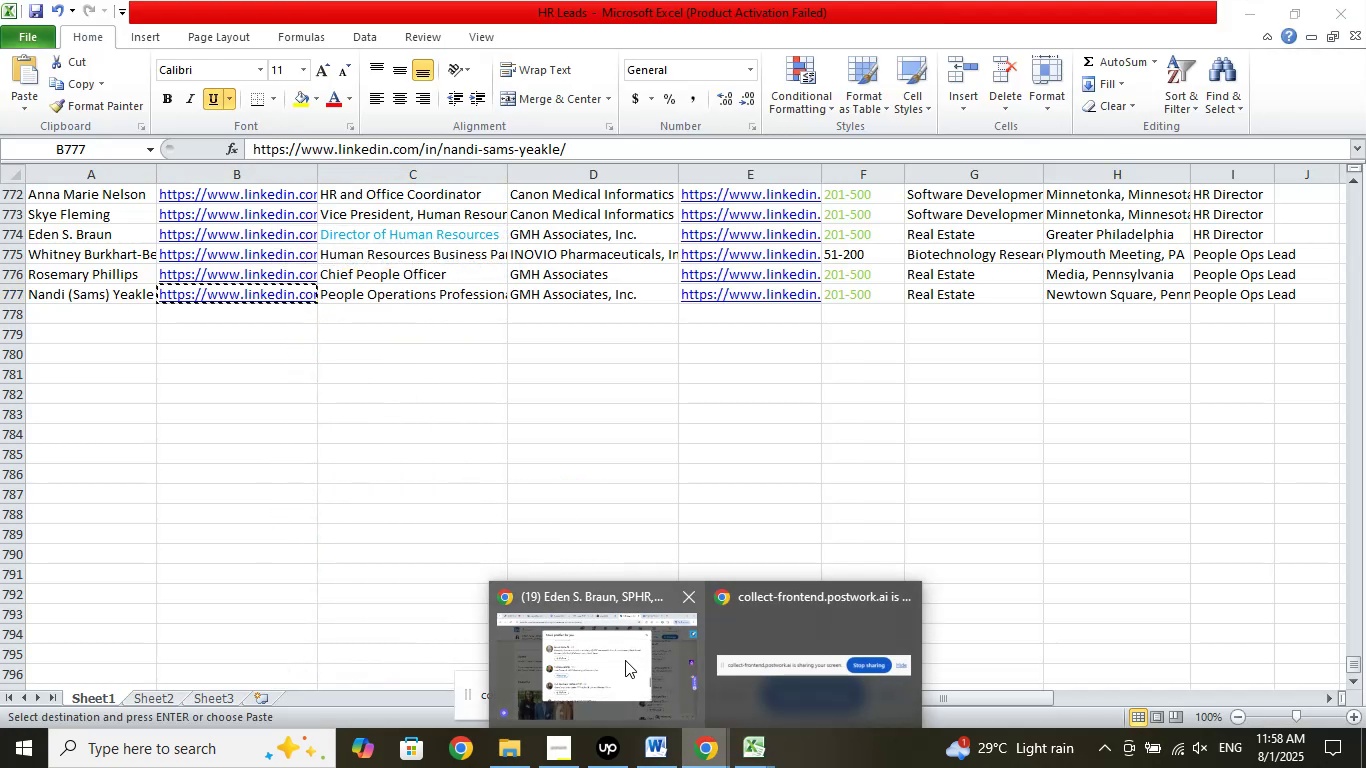 
left_click([625, 660])
 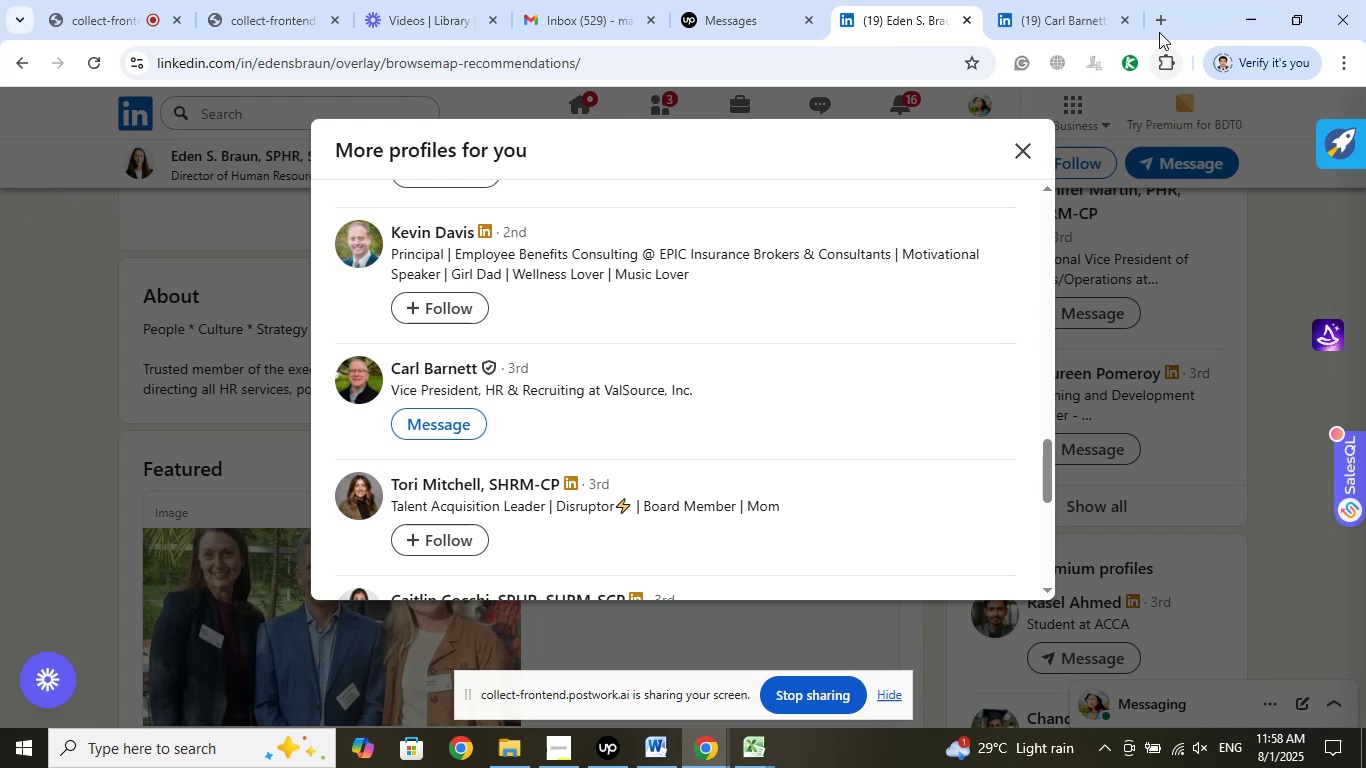 
left_click([1160, 20])
 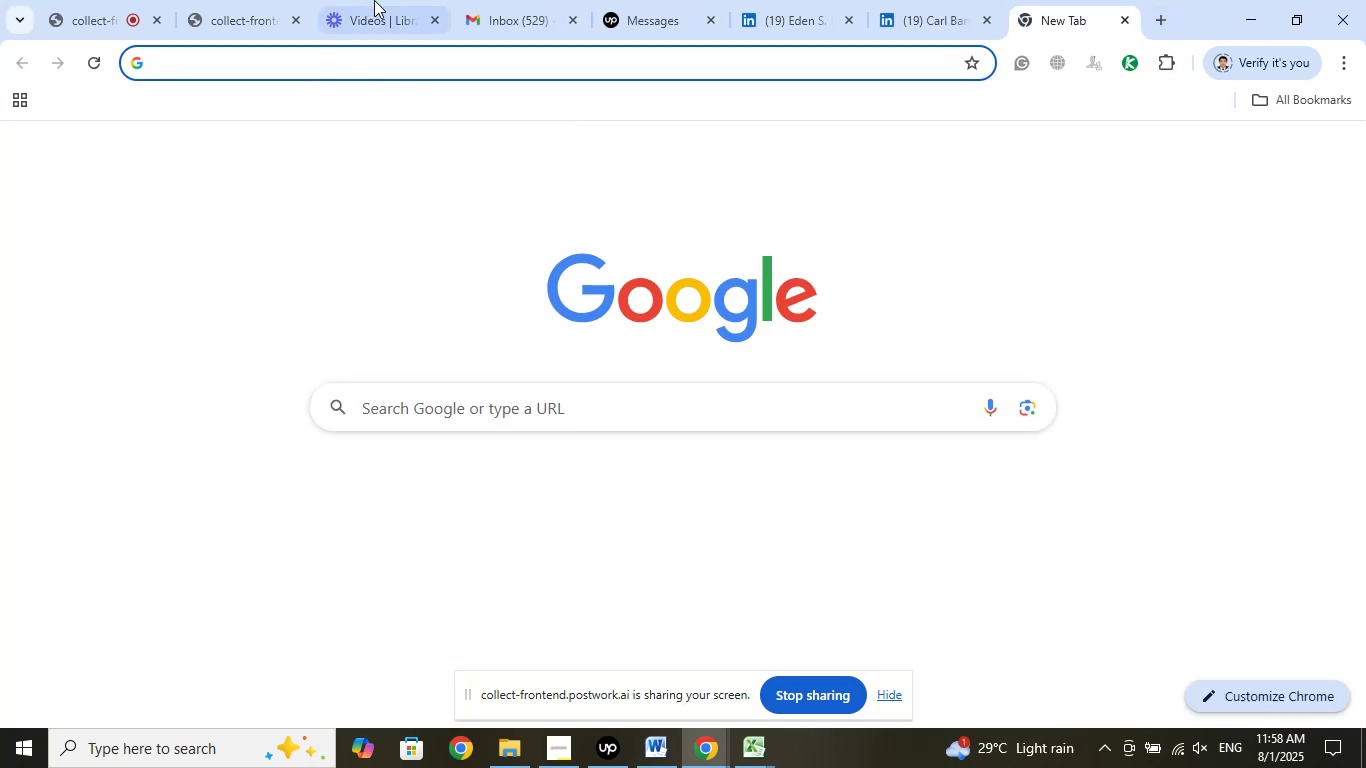 
left_click([374, 0])
 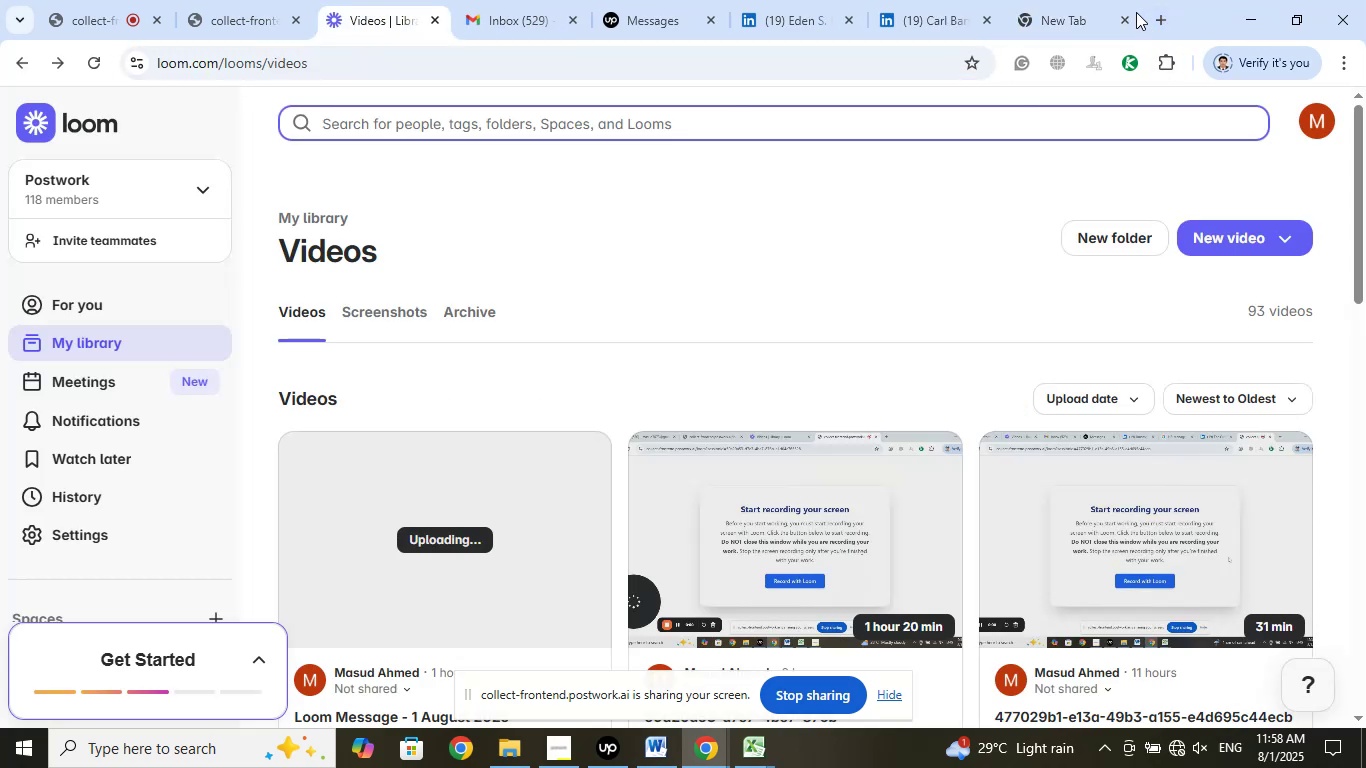 
left_click([1075, 0])
 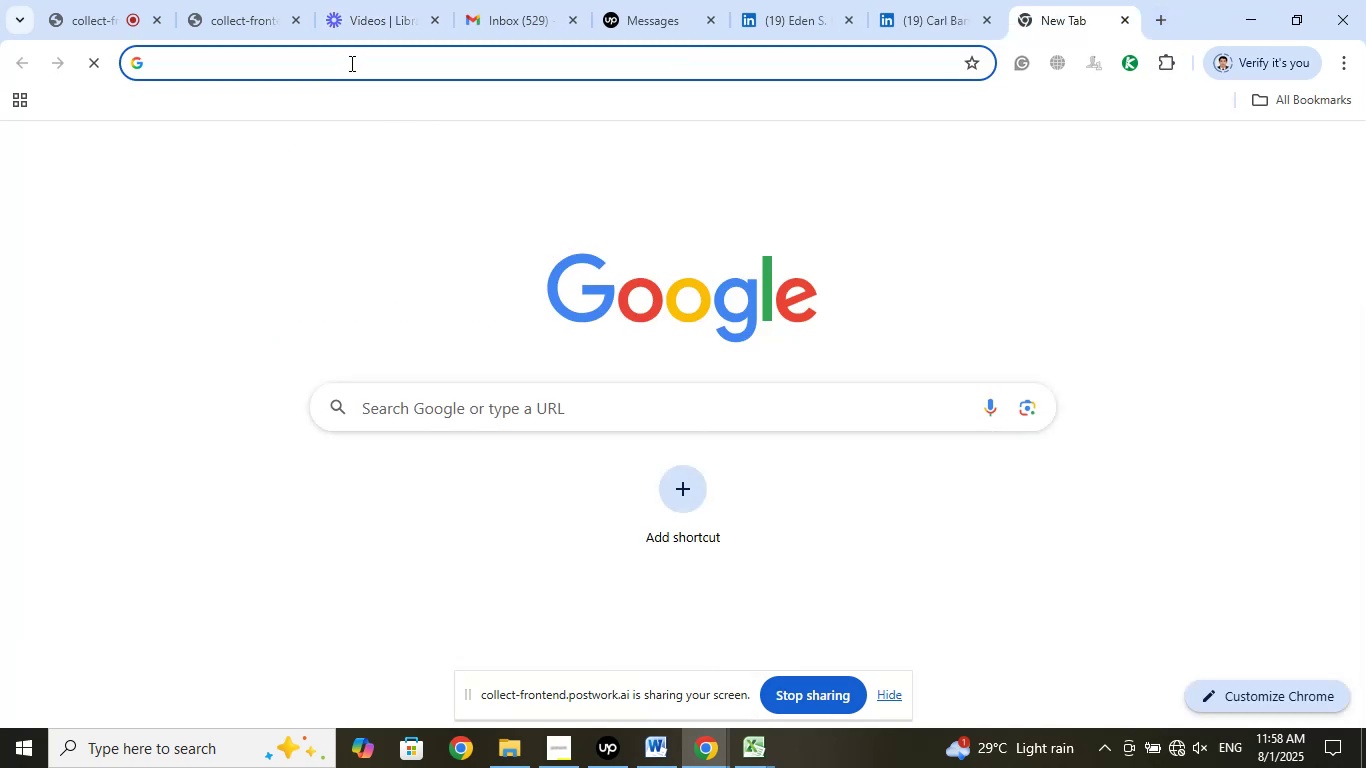 
right_click([350, 63])
 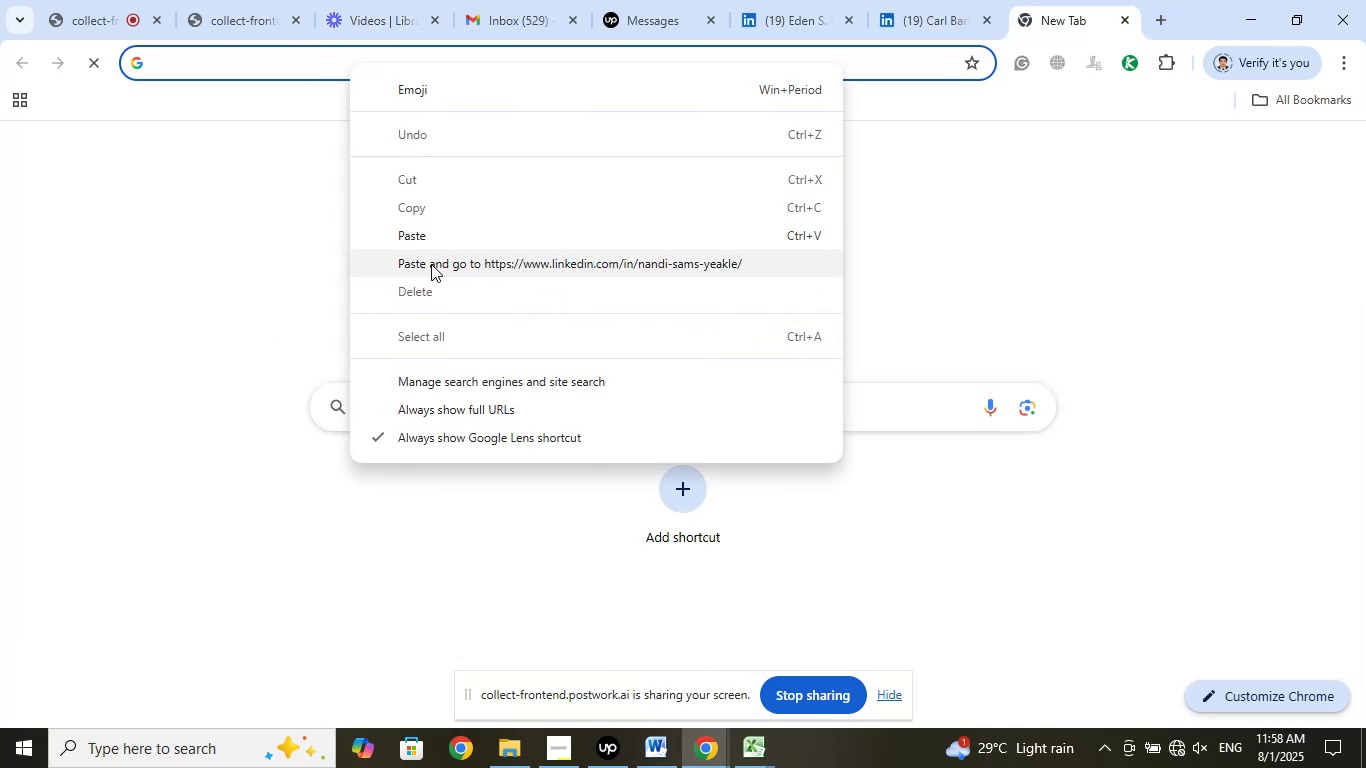 
left_click([431, 264])
 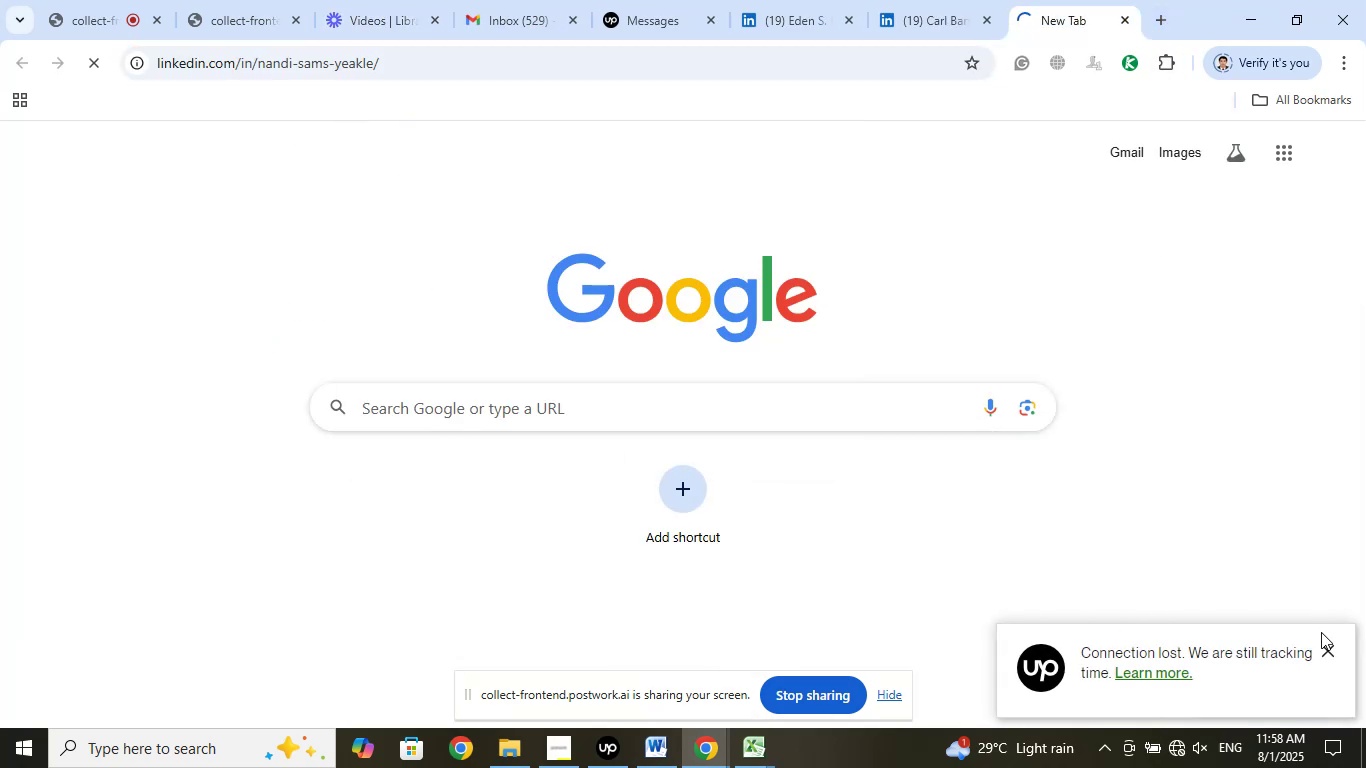 
left_click([1325, 660])
 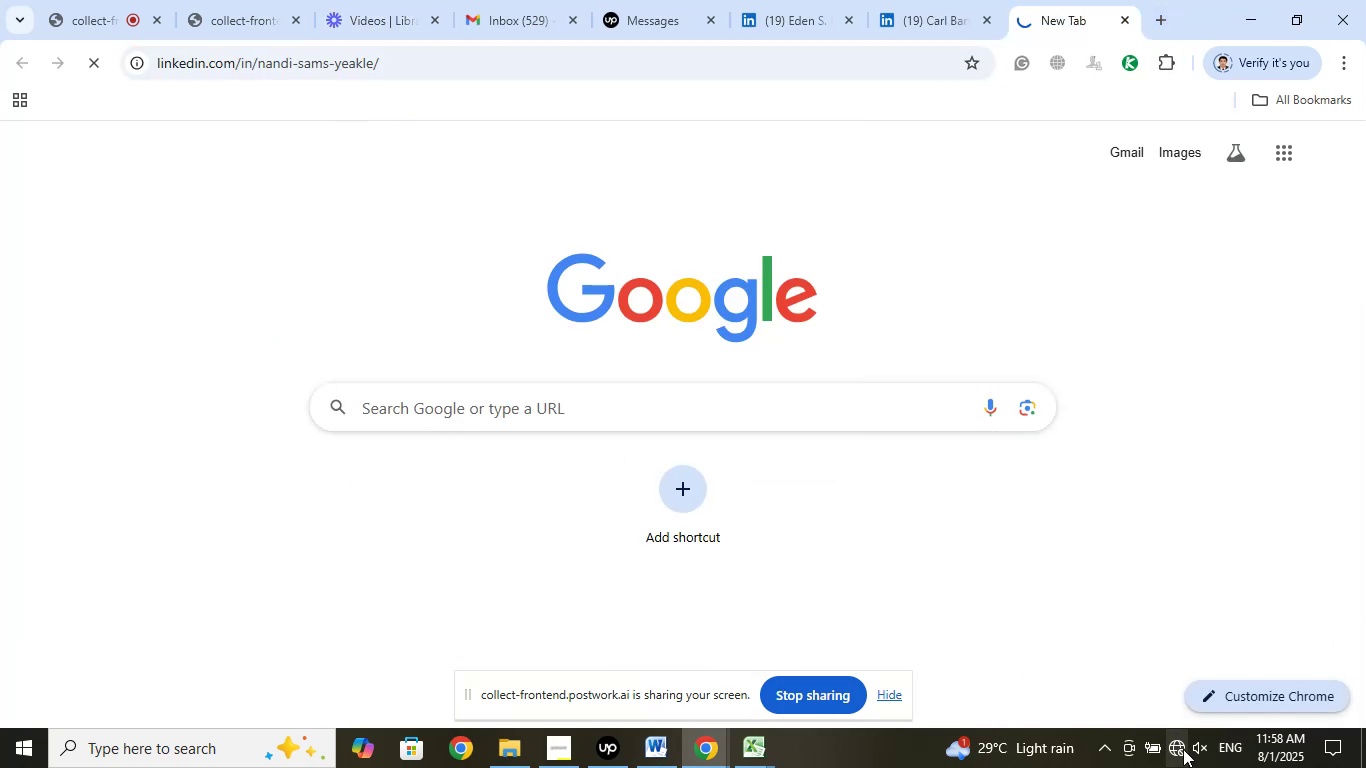 
left_click([1183, 750])
 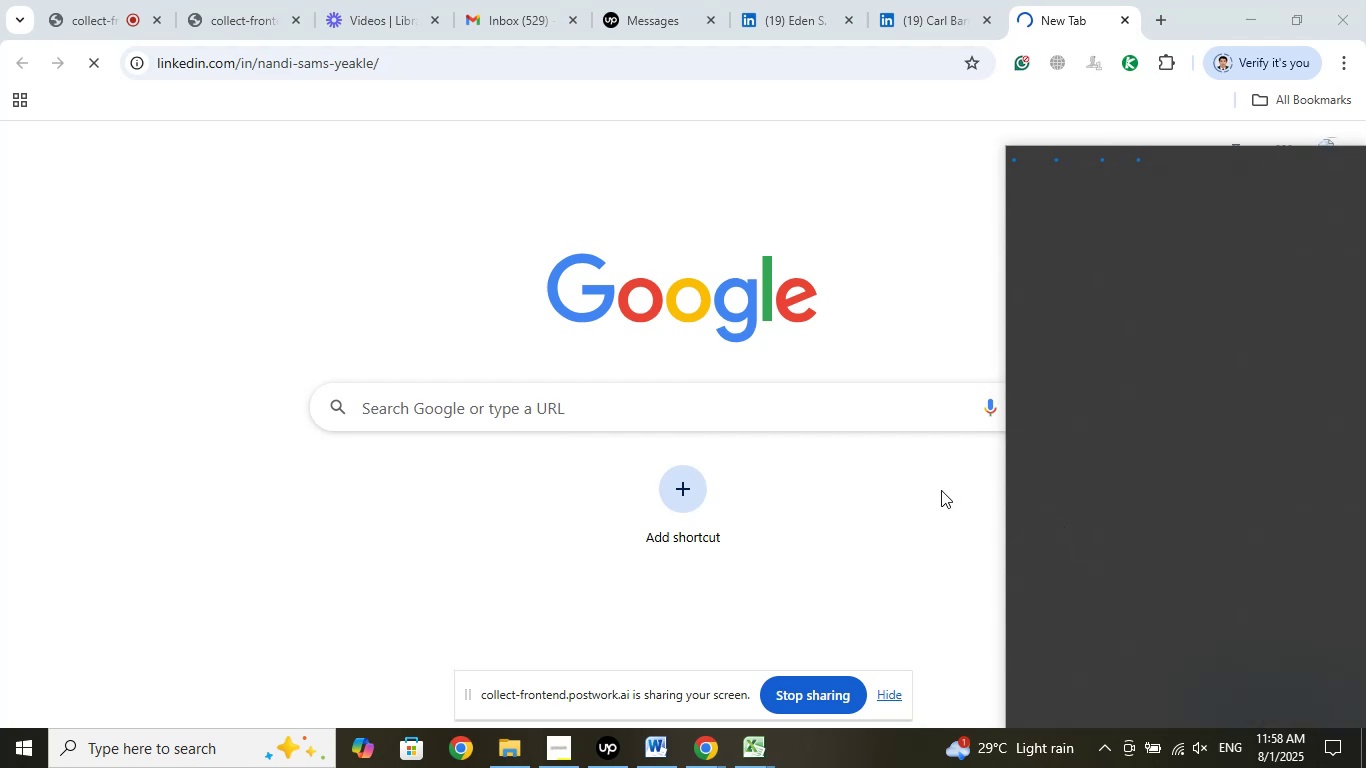 
left_click([861, 752])
 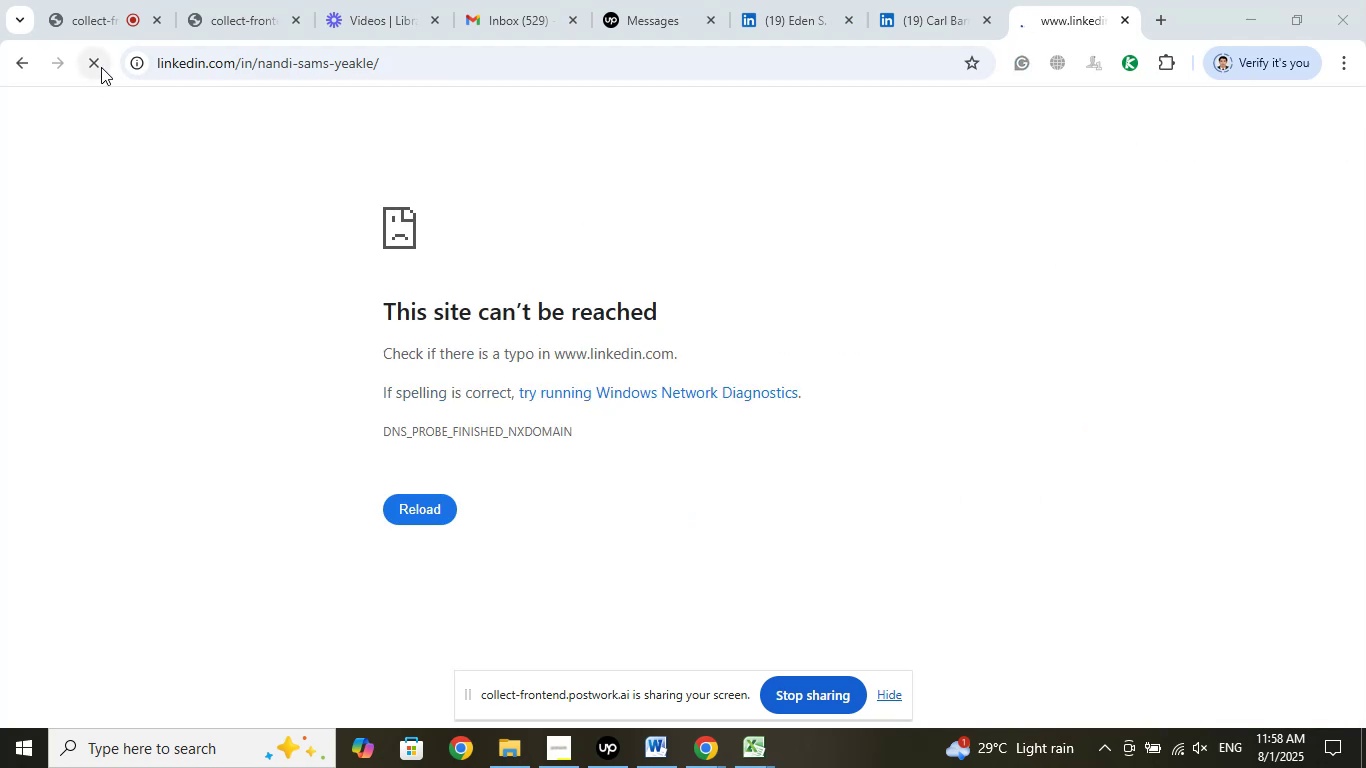 
left_click([98, 67])
 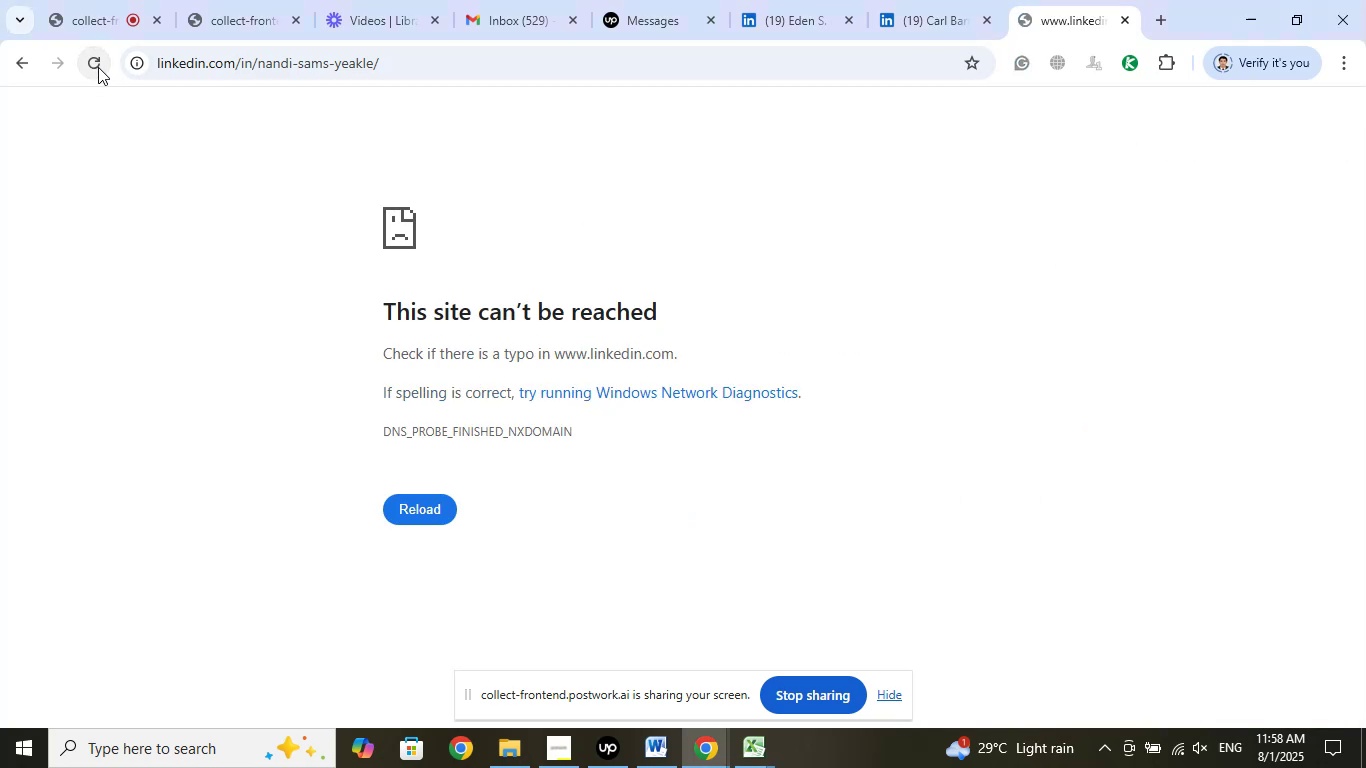 
left_click([98, 67])
 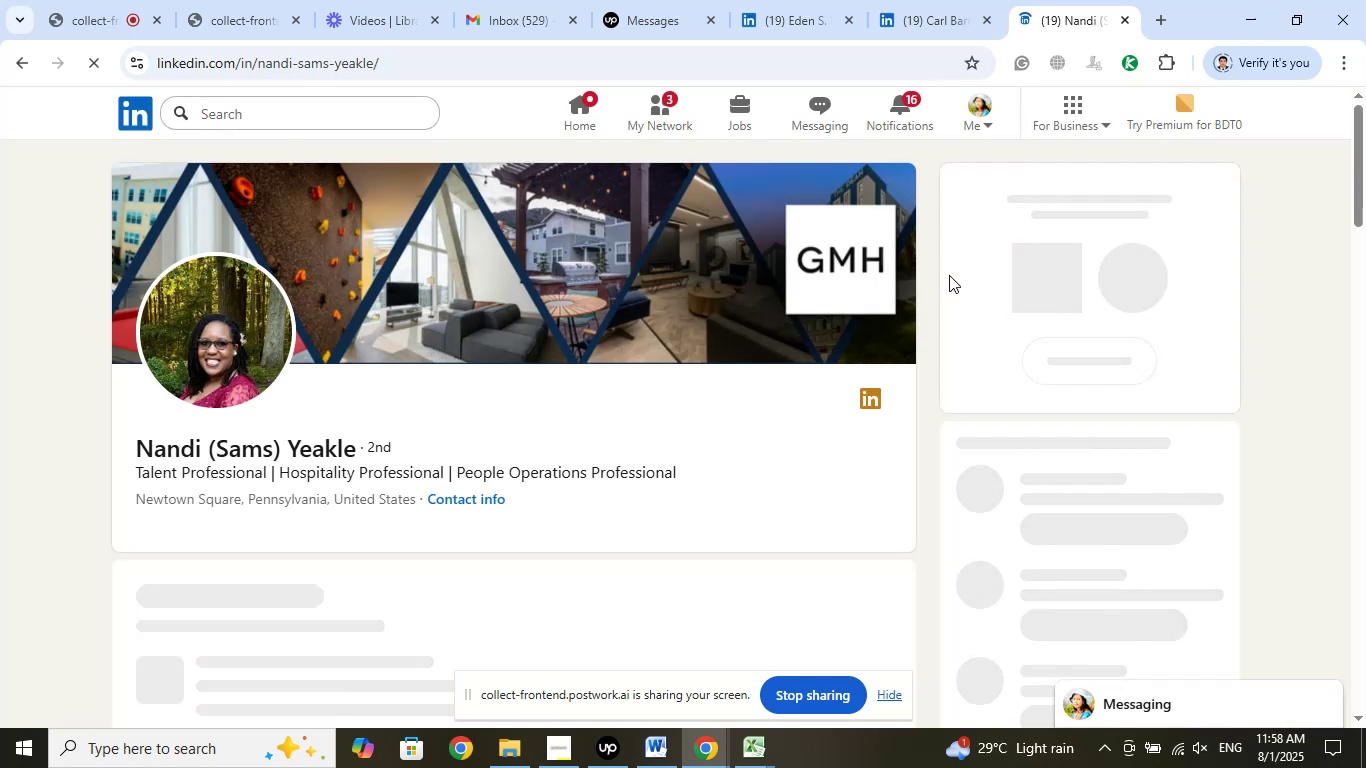 
wait(16.67)
 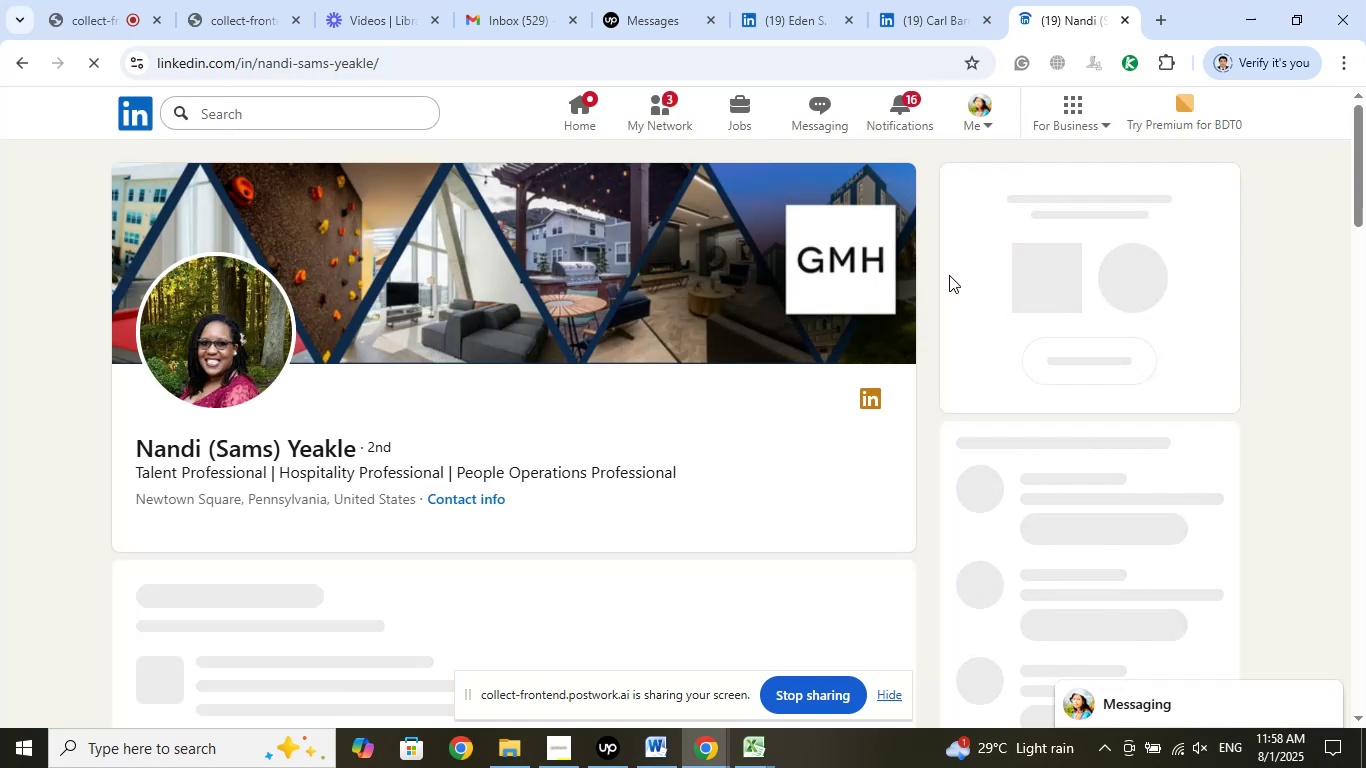 
left_click([758, 444])
 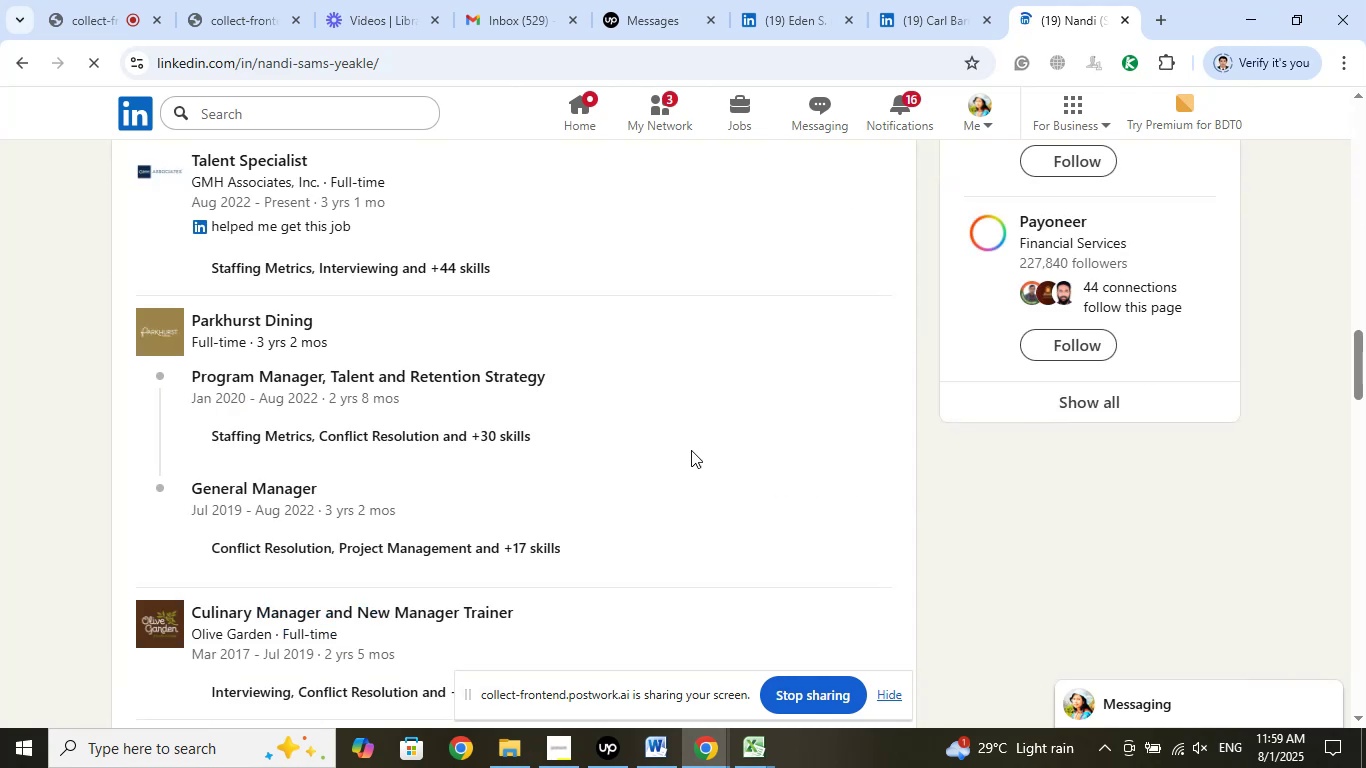 
scroll: coordinate [612, 440], scroll_direction: up, amount: 2.0
 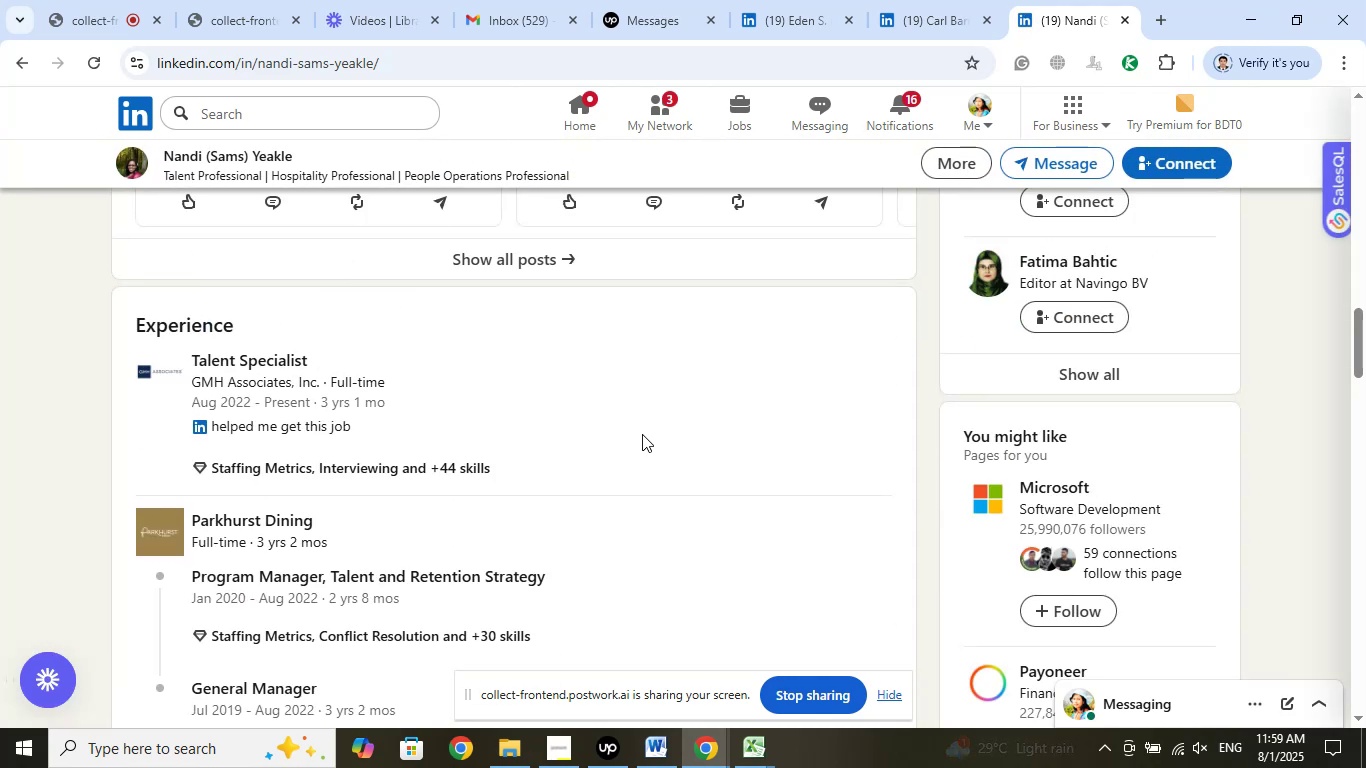 
left_click([766, 763])
 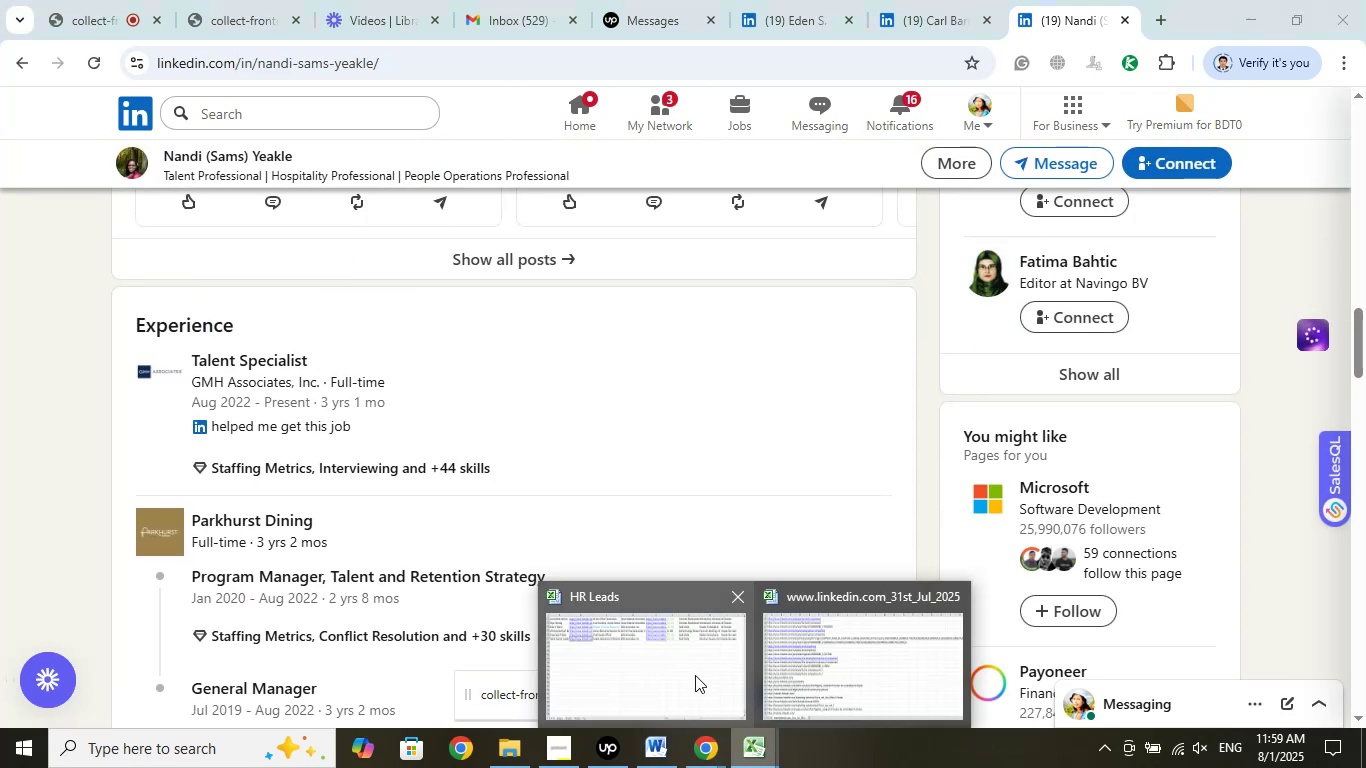 
left_click([694, 674])
 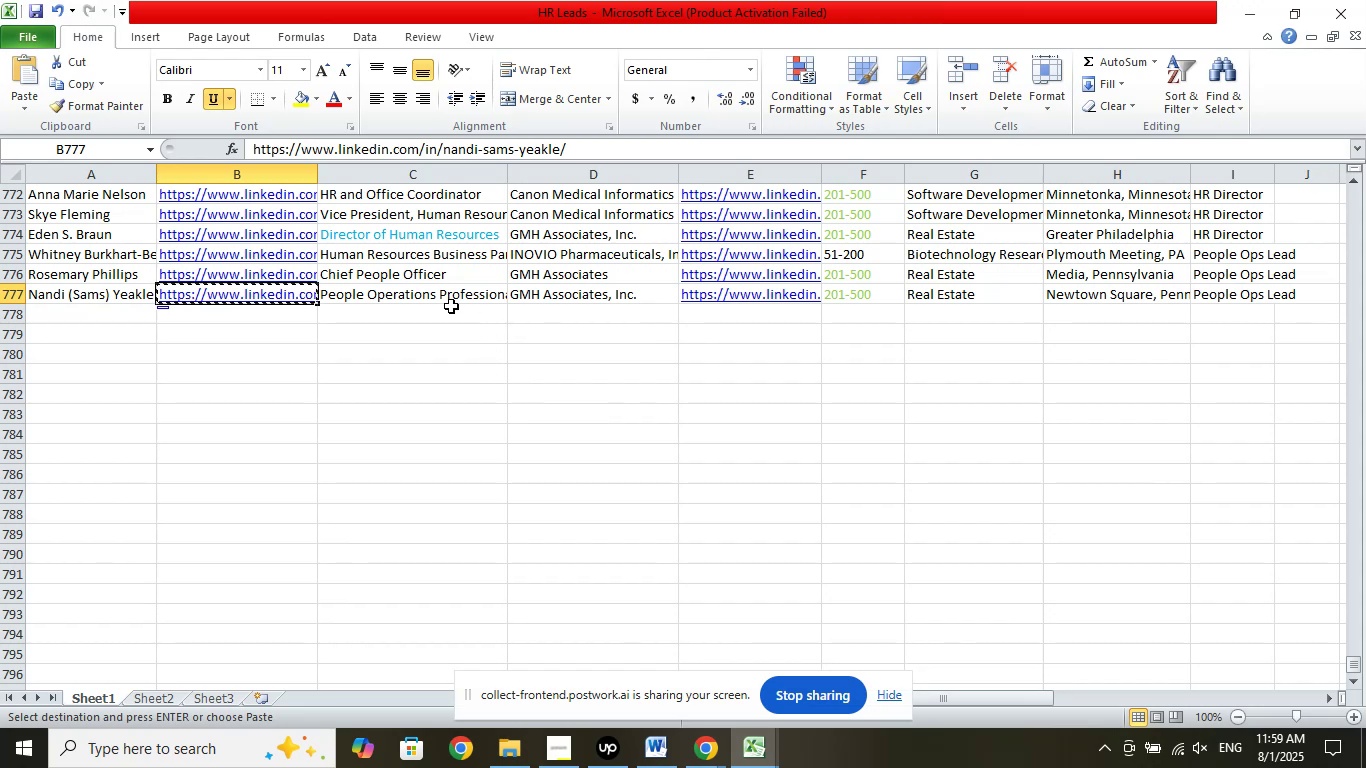 
left_click([447, 298])
 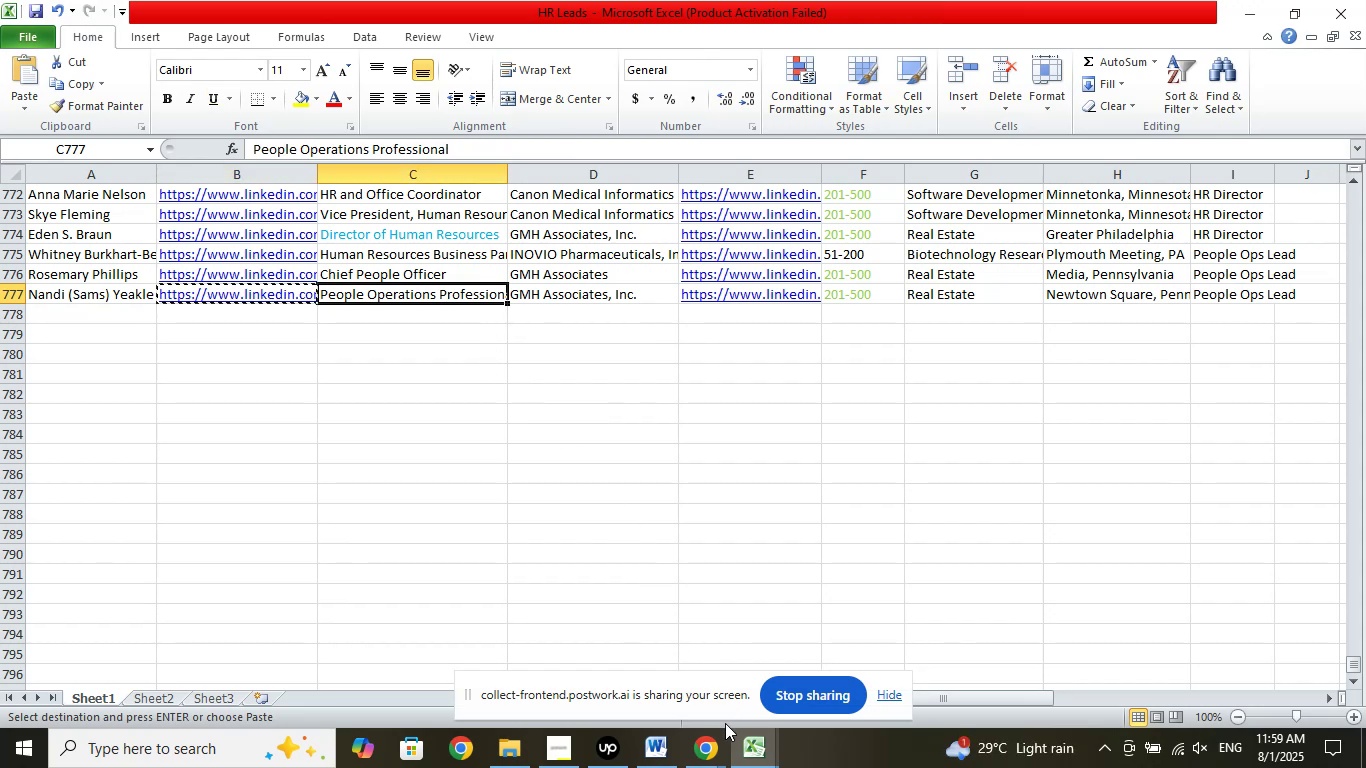 
left_click([712, 734])
 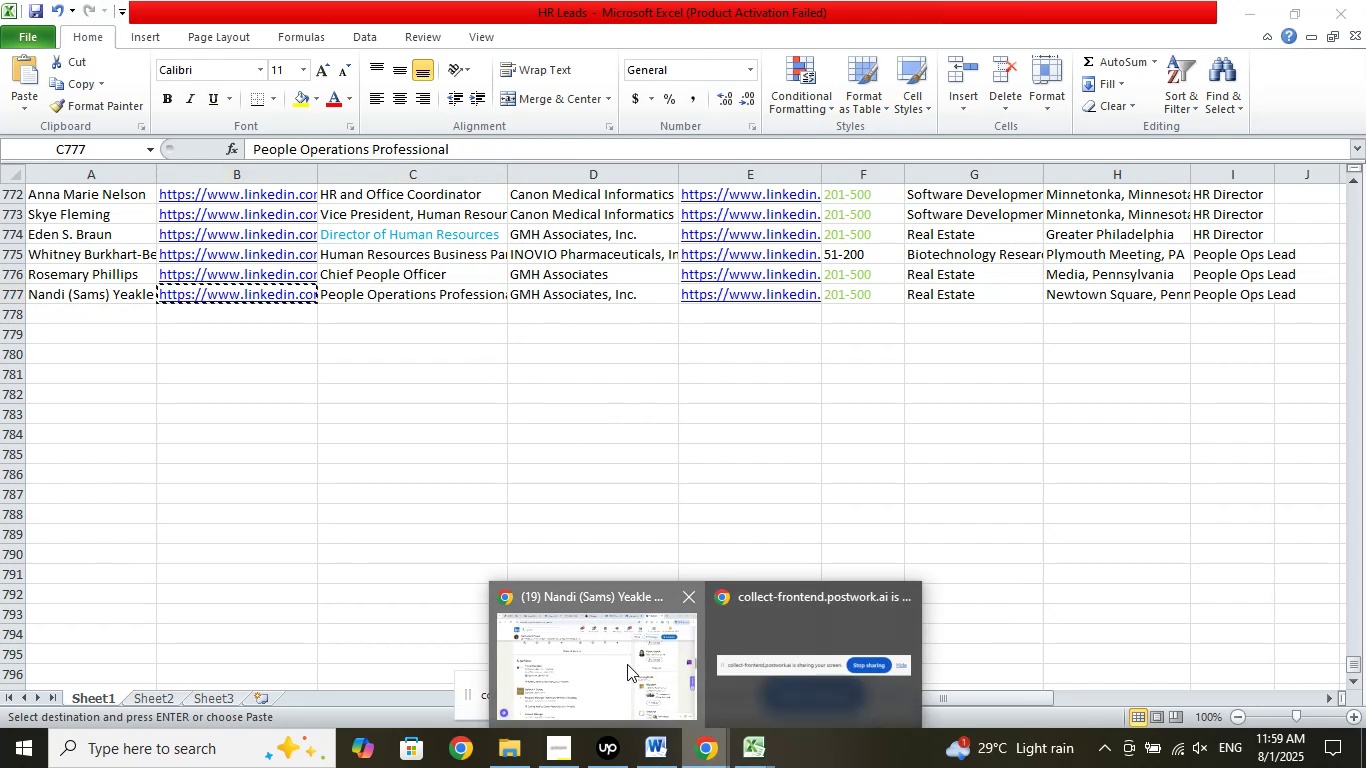 
left_click([627, 664])
 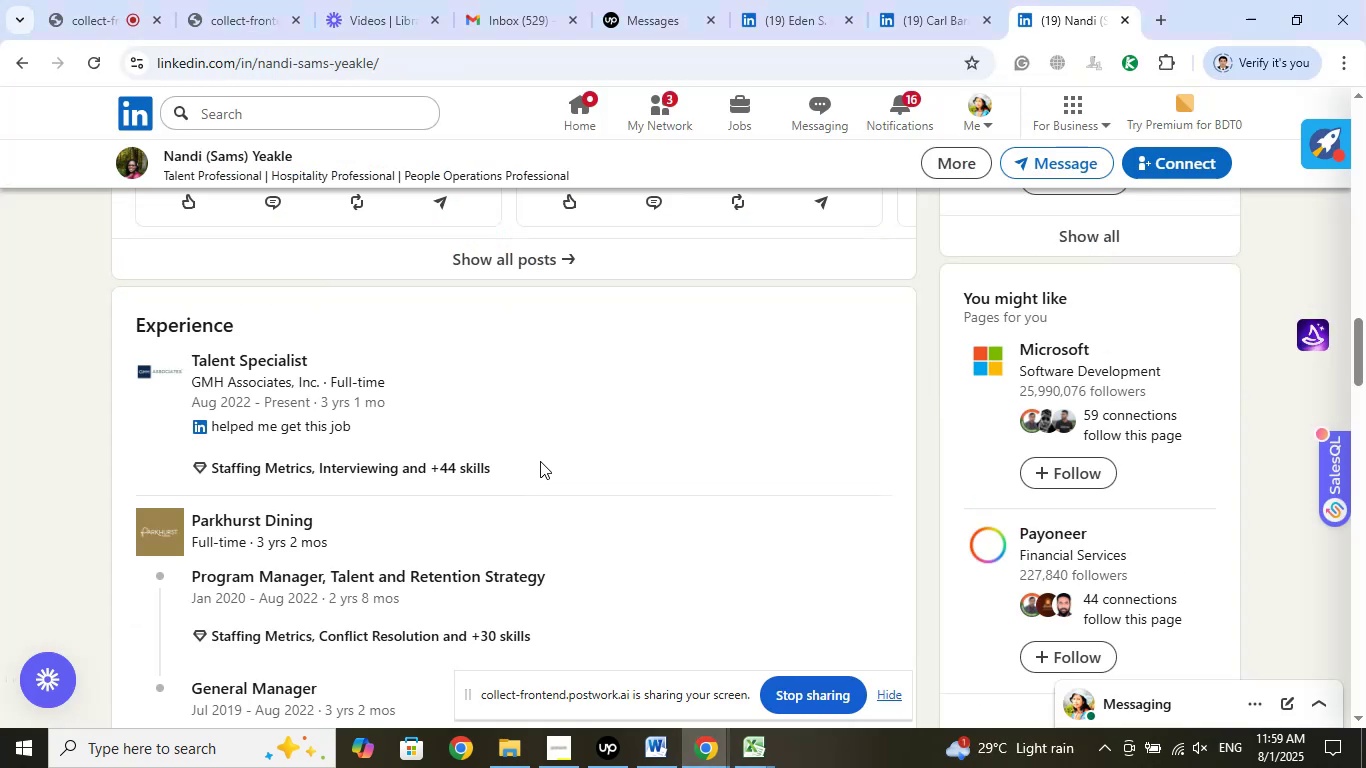 
scroll: coordinate [540, 461], scroll_direction: up, amount: 11.0
 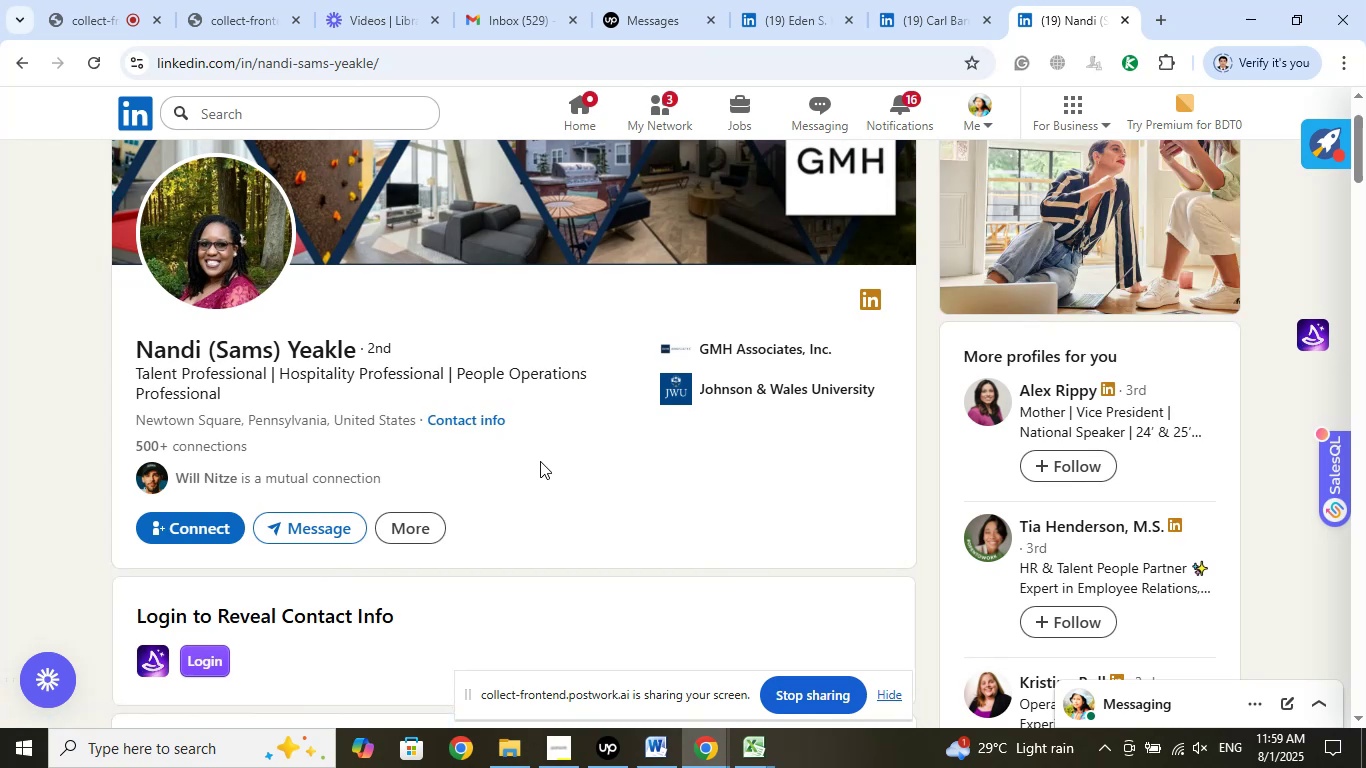 
wait(9.42)
 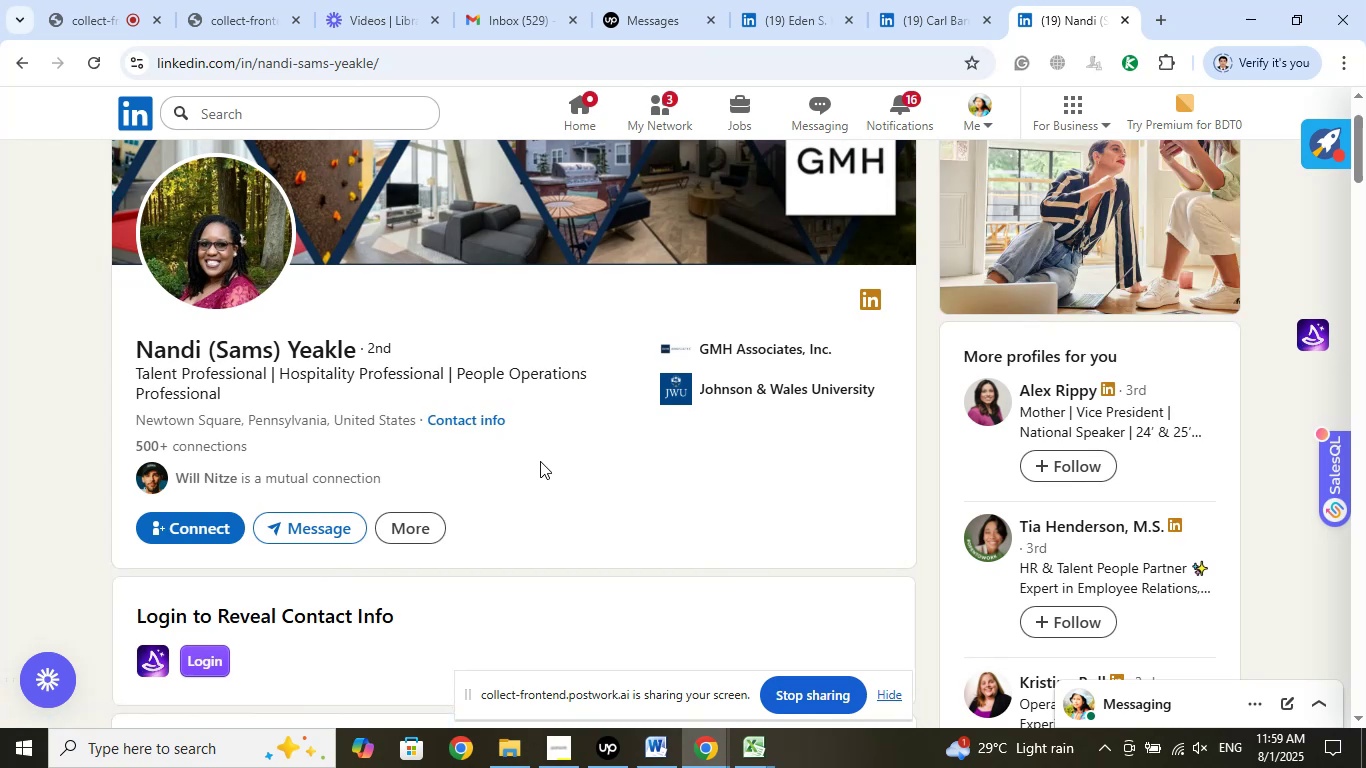 
scroll: coordinate [519, 449], scroll_direction: down, amount: 20.0
 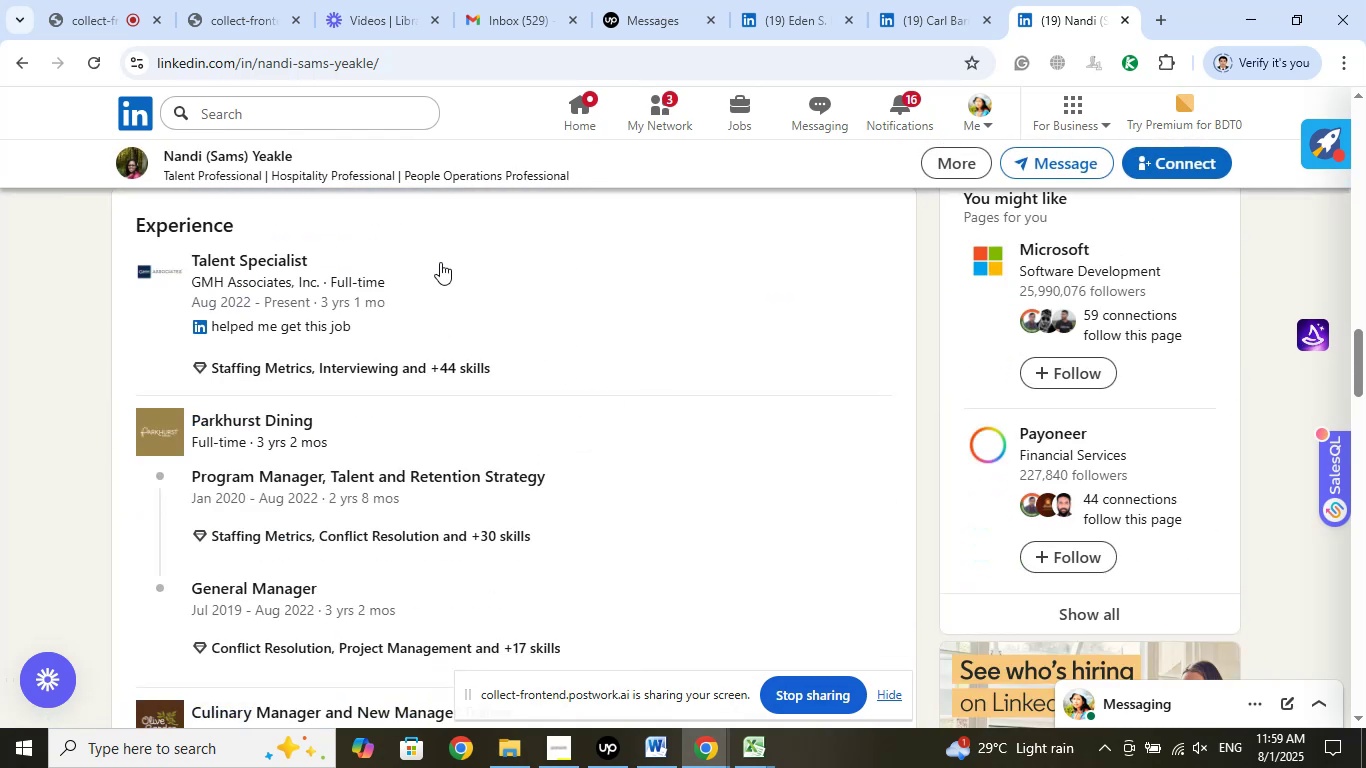 
left_click([422, 183])
 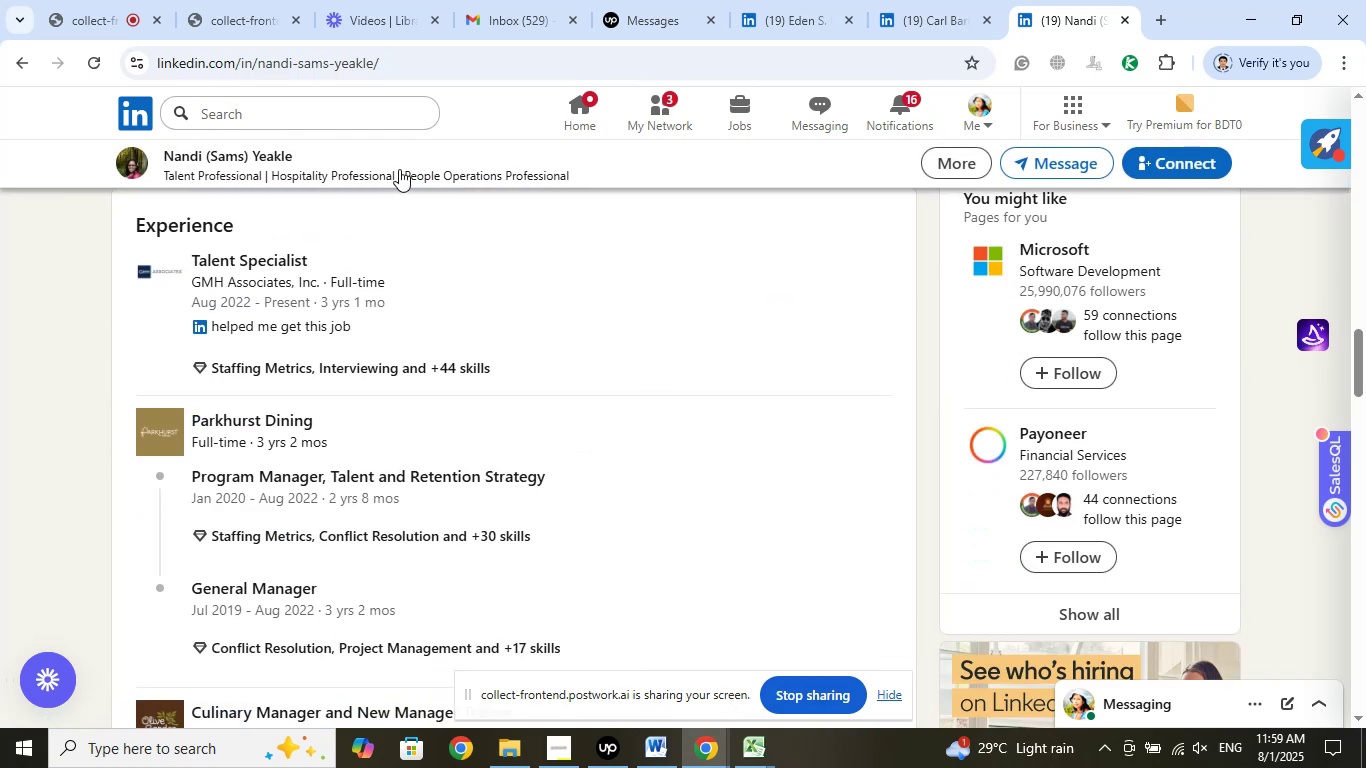 
left_click([399, 169])
 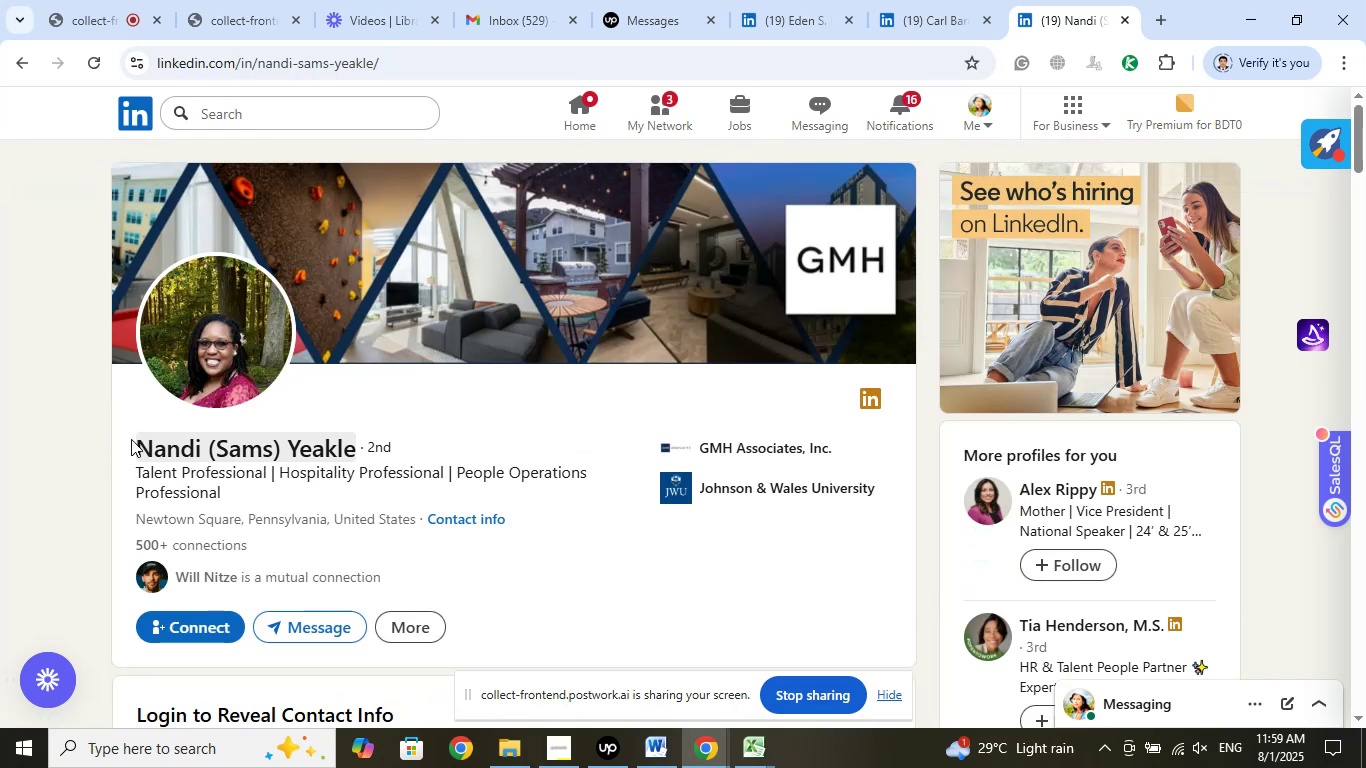 
left_click_drag(start_coordinate=[120, 443], to_coordinate=[326, 447])
 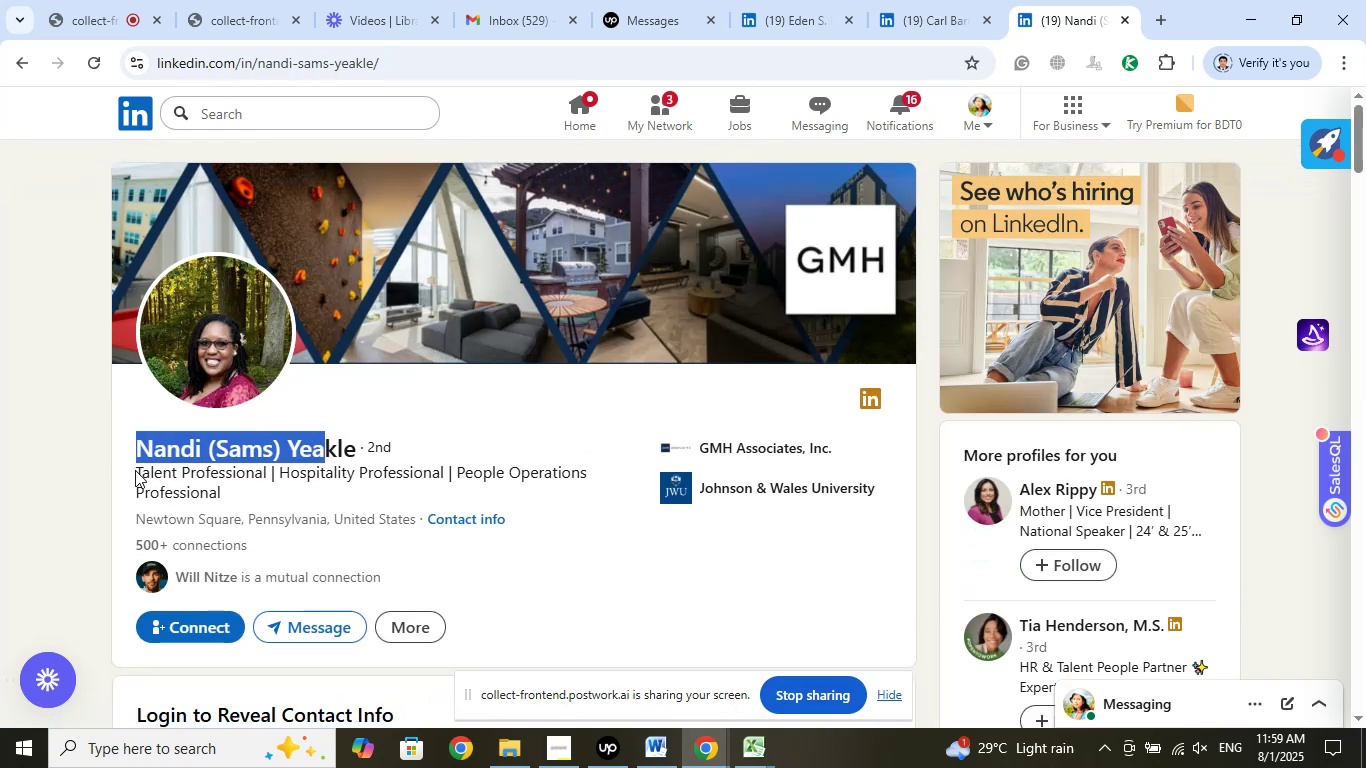 
left_click_drag(start_coordinate=[135, 470], to_coordinate=[222, 490])
 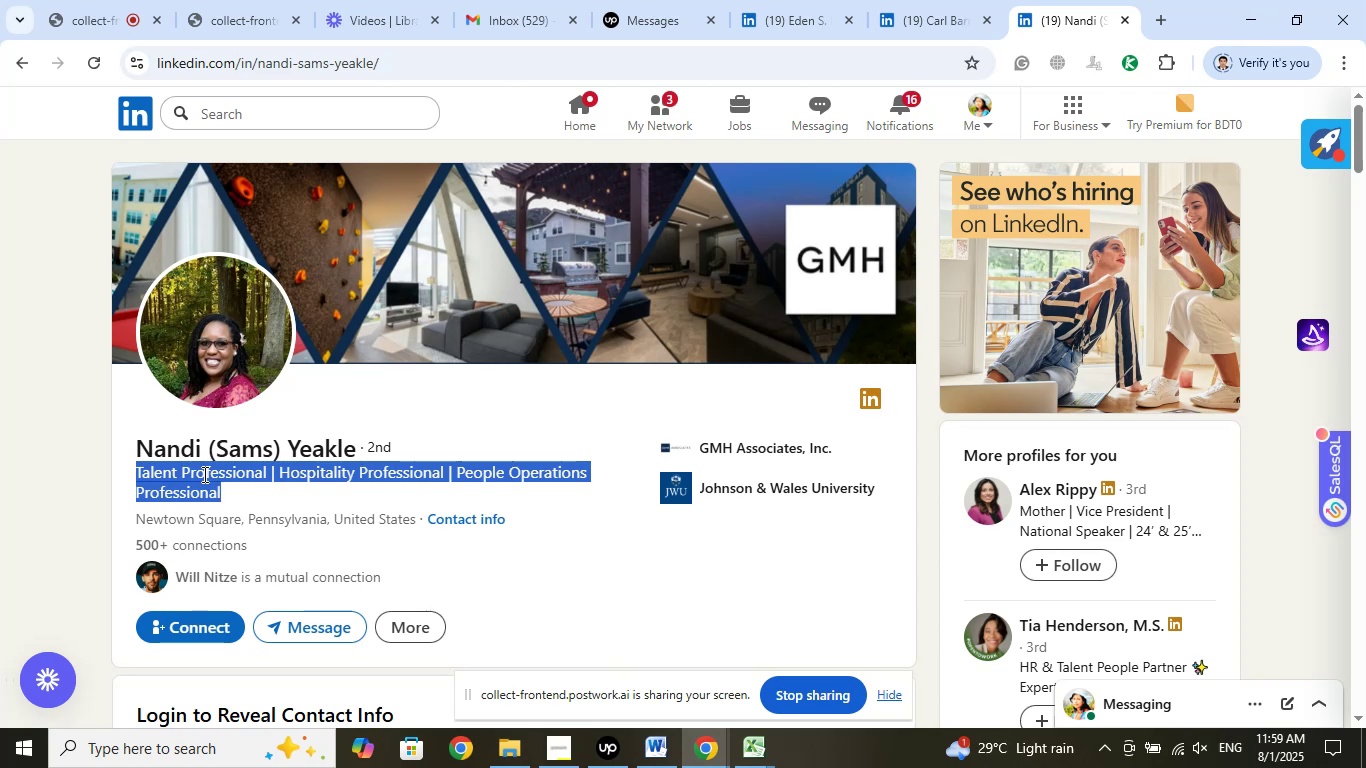 
right_click([203, 474])
 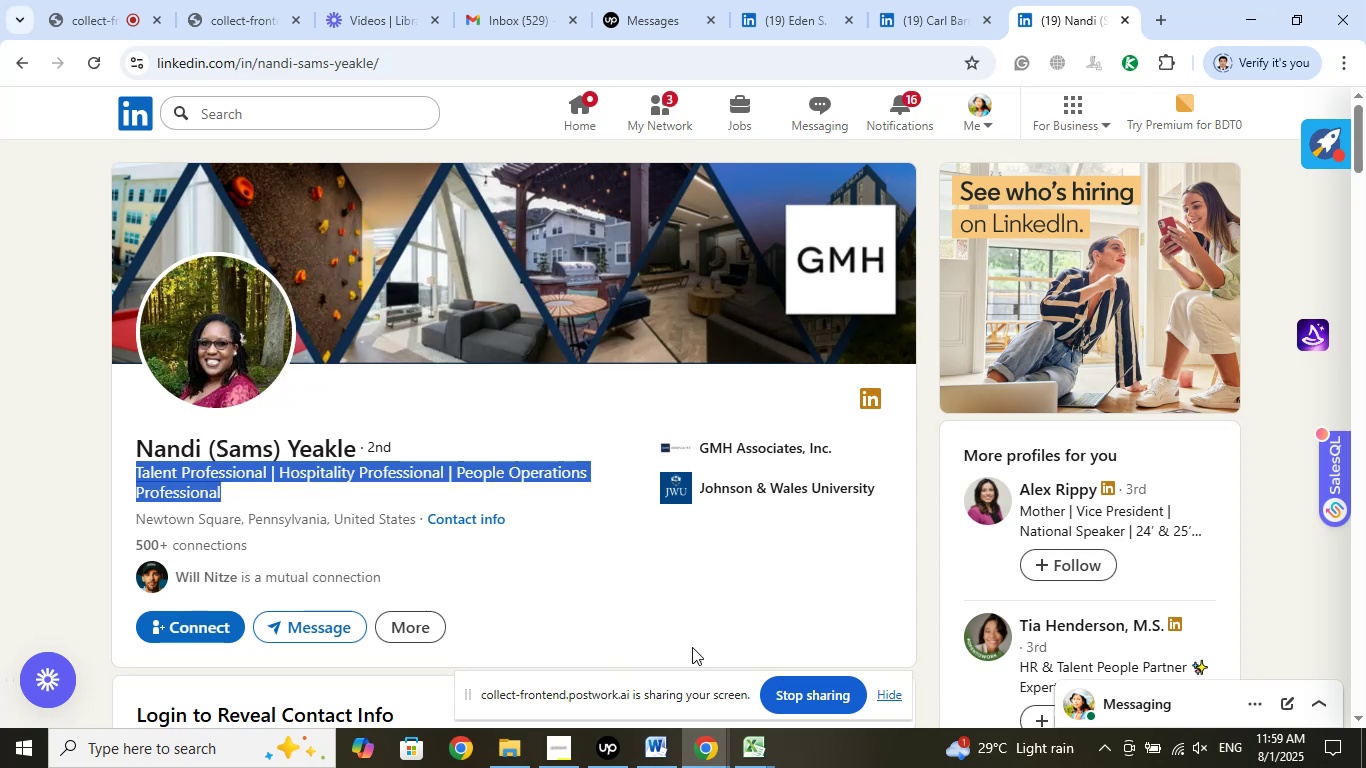 
left_click_drag(start_coordinate=[757, 757], to_coordinate=[762, 756])
 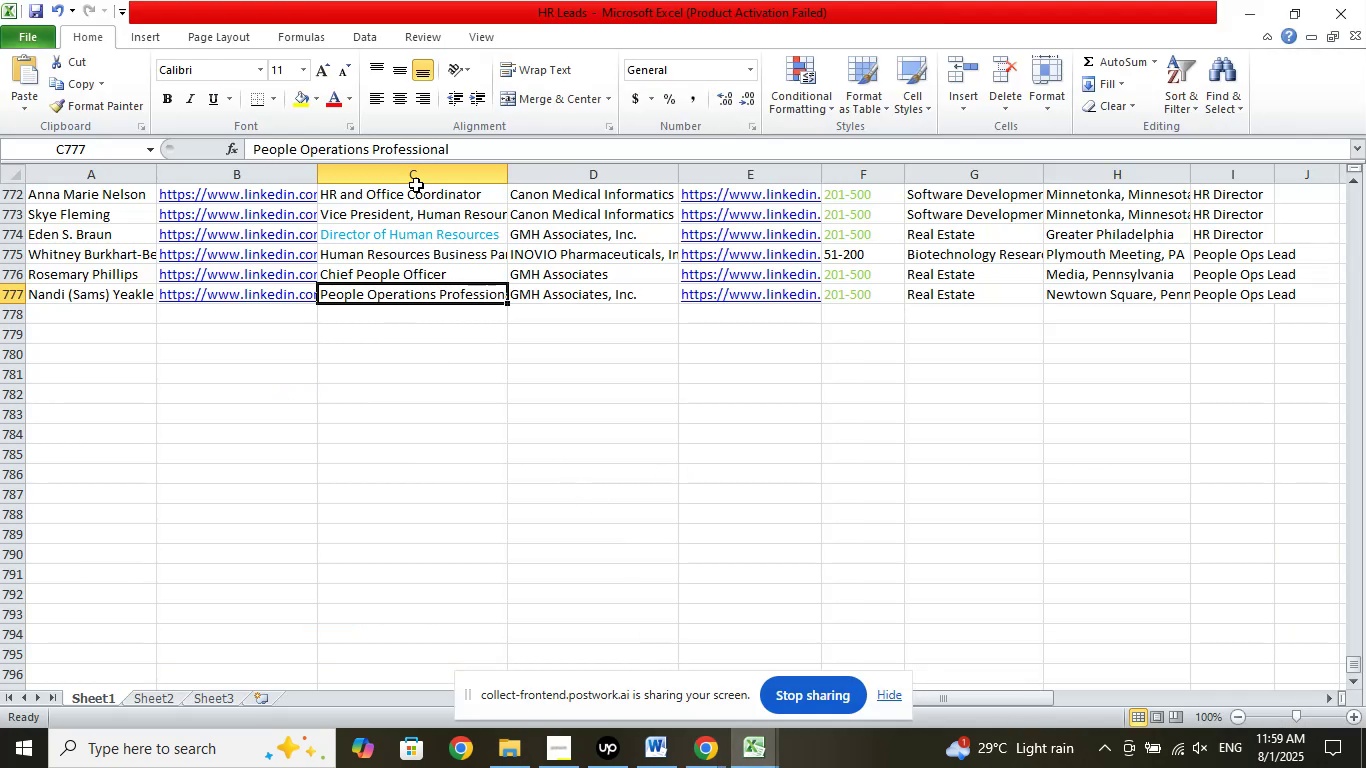 
left_click_drag(start_coordinate=[461, 151], to_coordinate=[221, 137])
 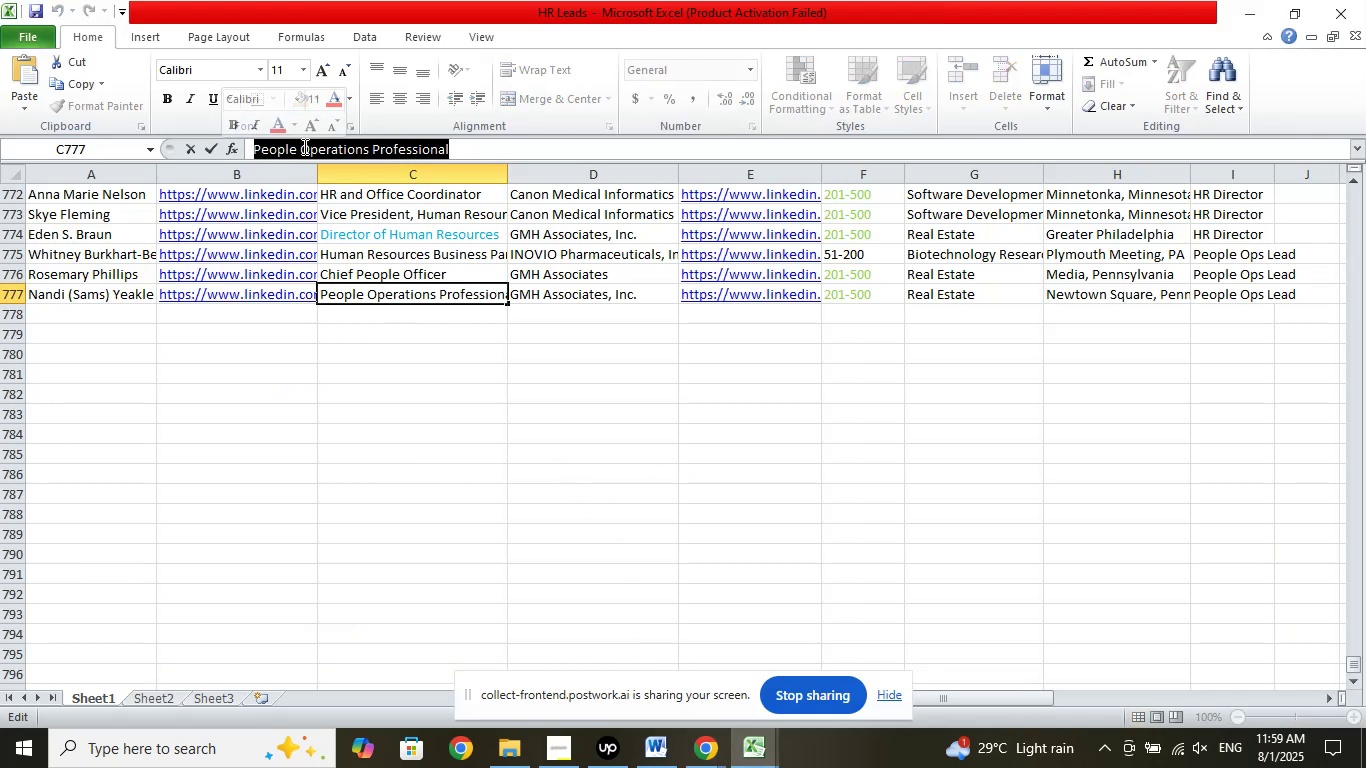 
right_click([303, 146])
 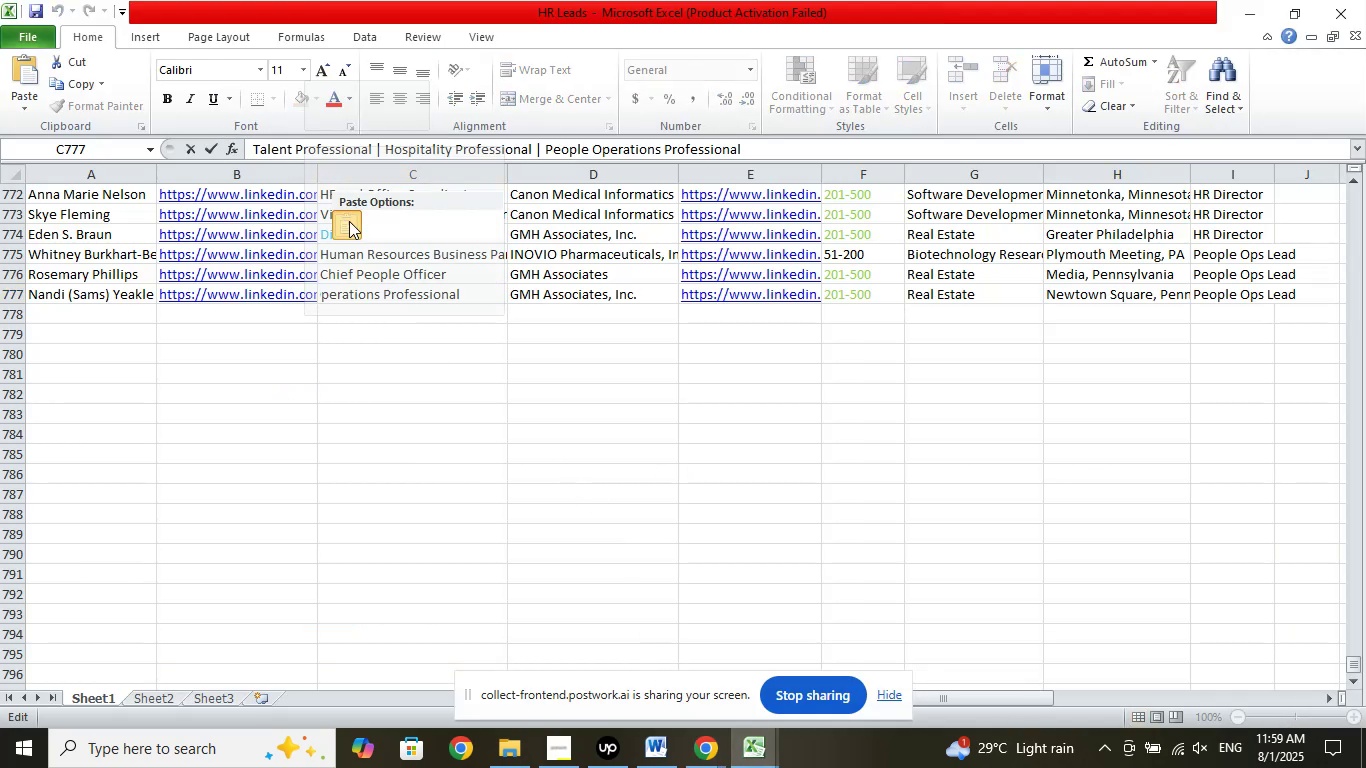 
double_click([389, 402])
 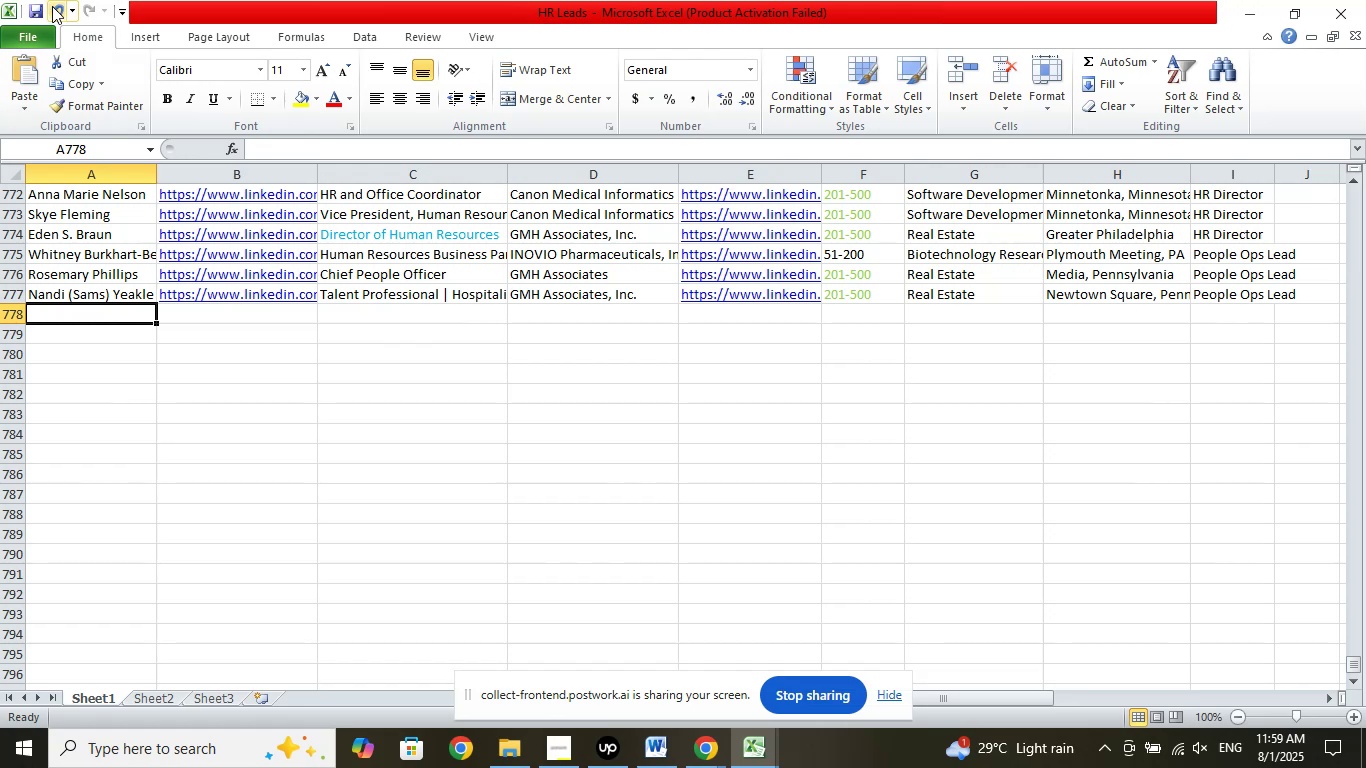 
left_click([36, 6])
 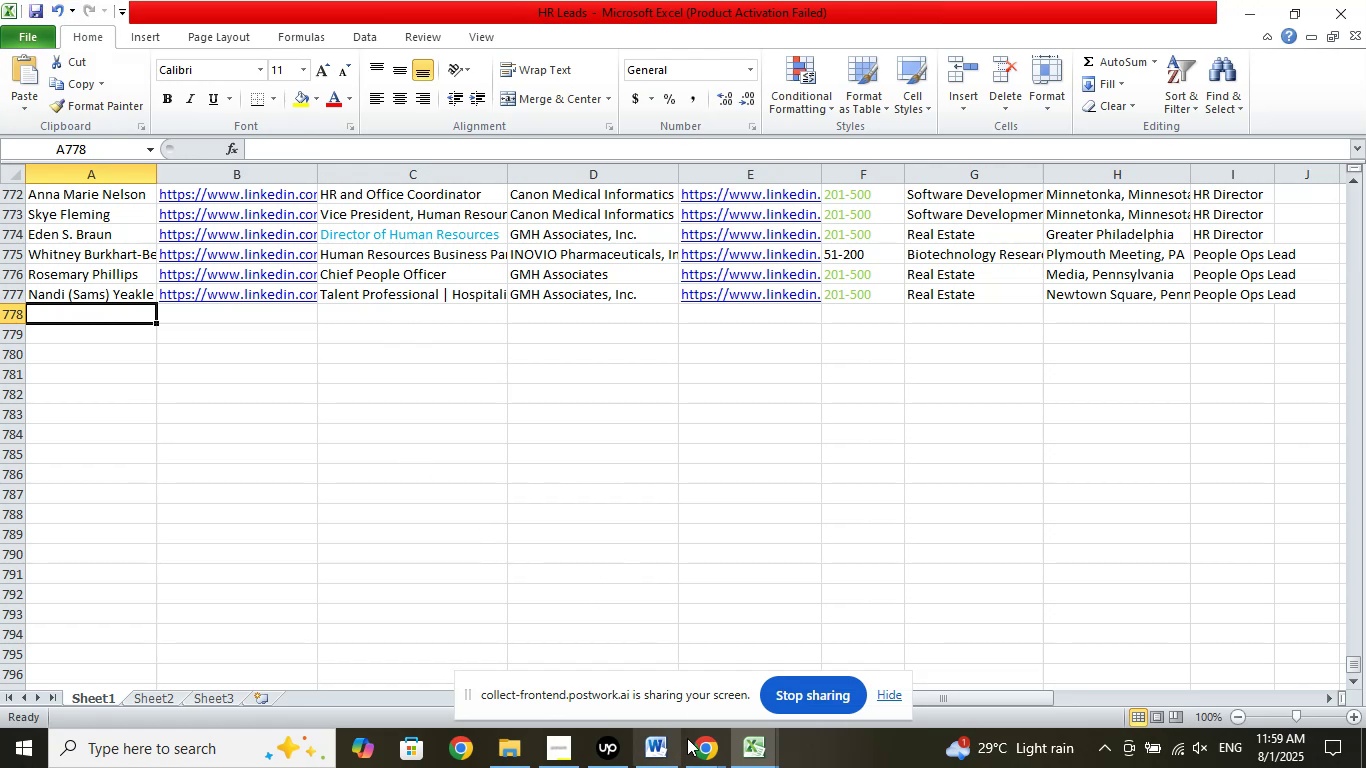 
left_click([694, 747])
 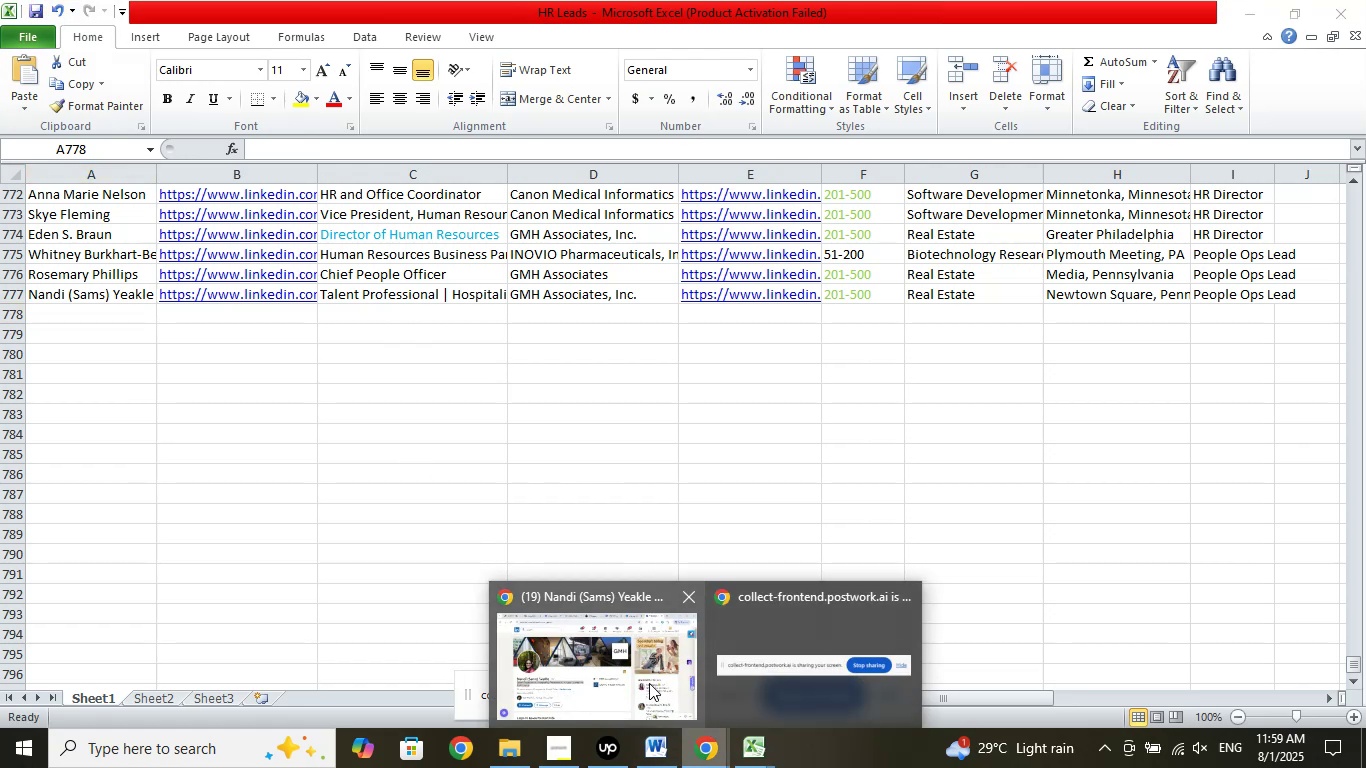 
left_click([649, 683])
 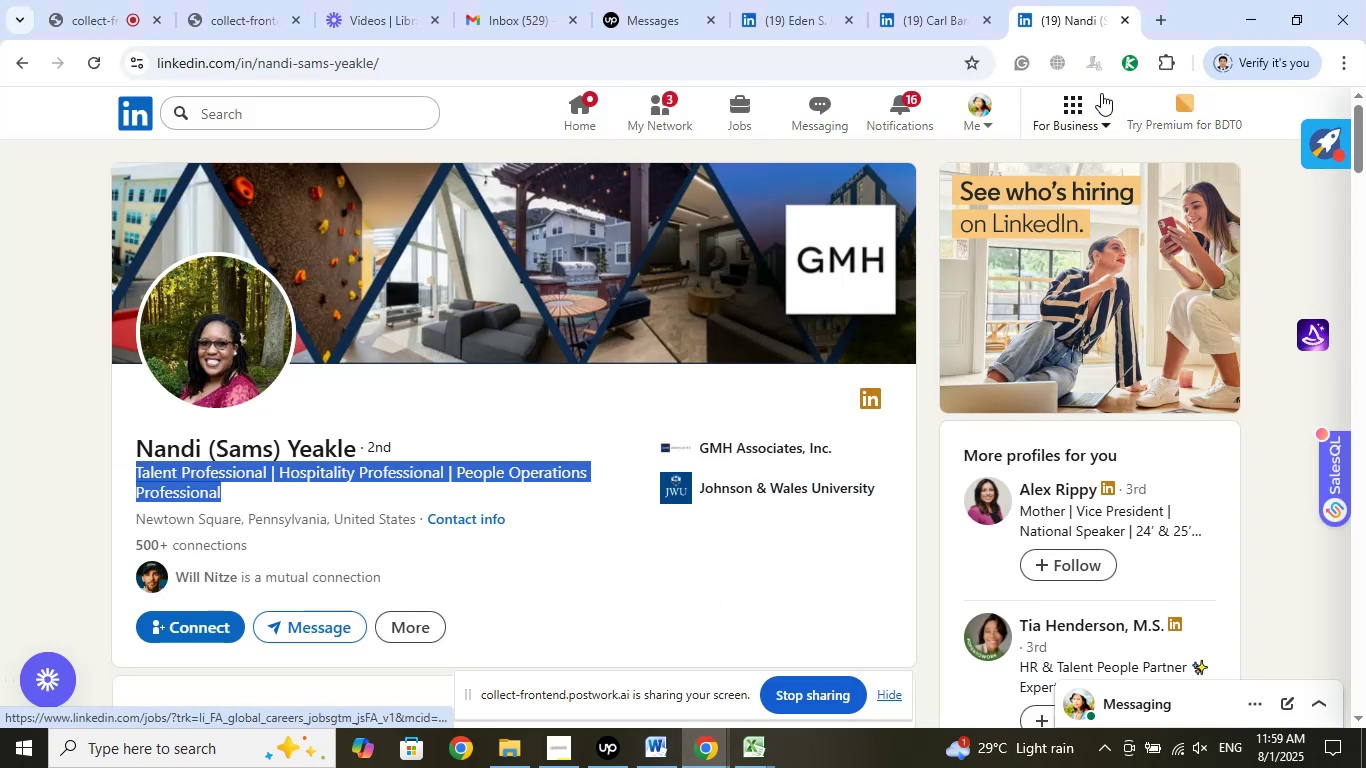 
scroll: coordinate [1197, 340], scroll_direction: down, amount: 1.0
 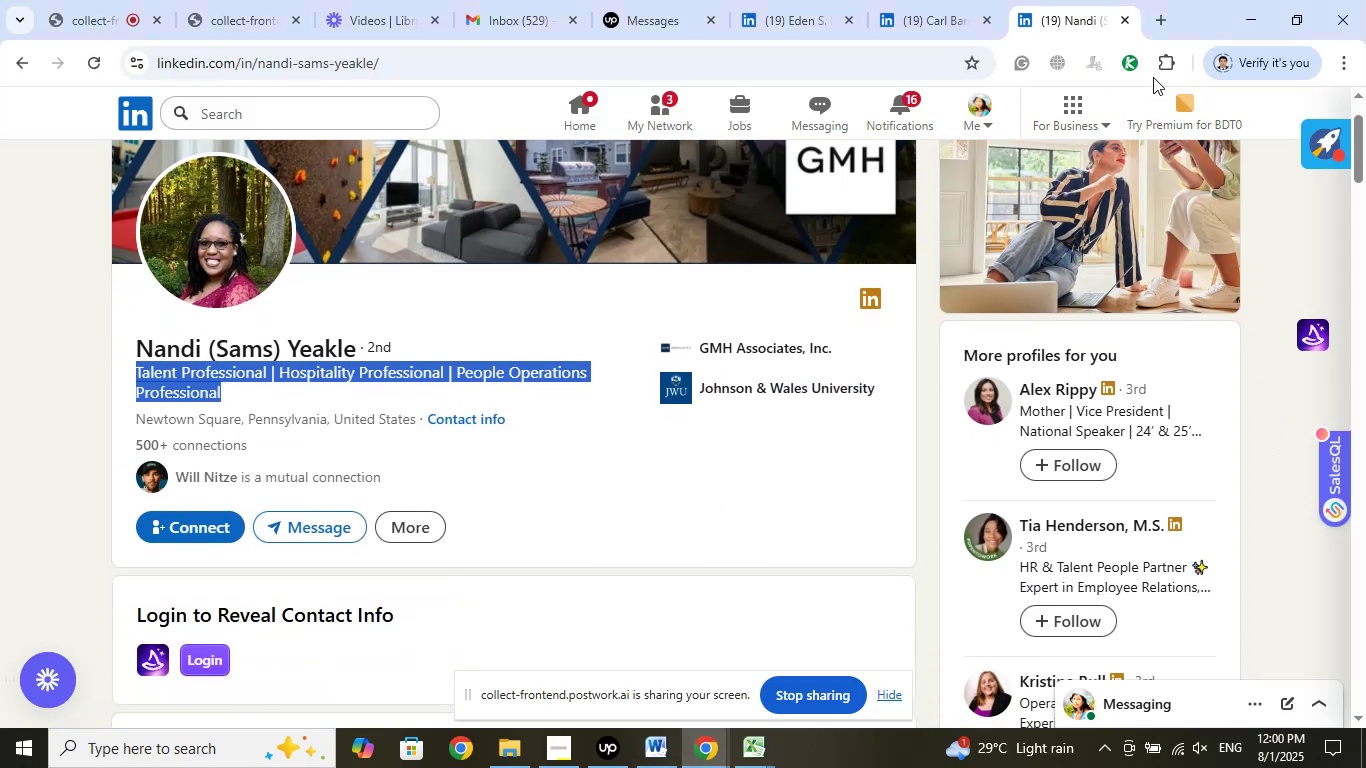 
left_click([1123, 18])
 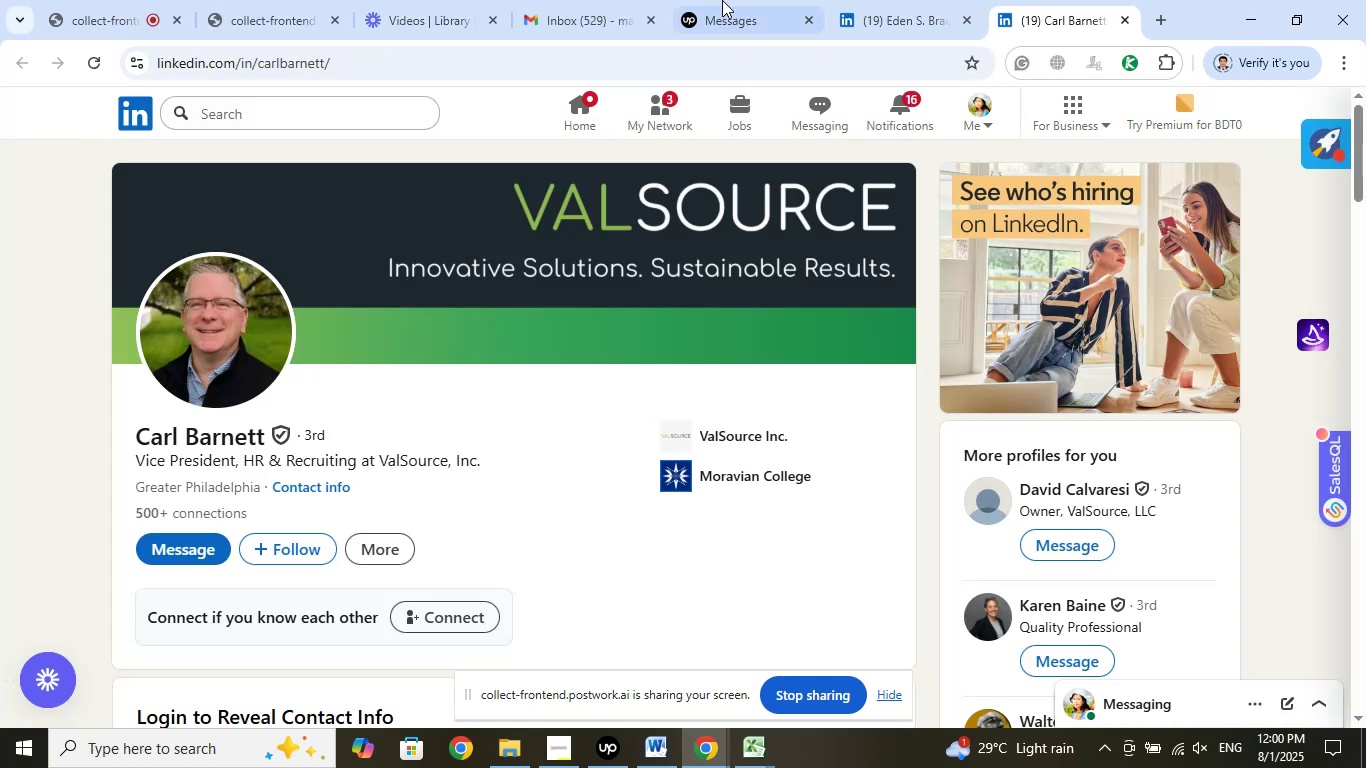 
left_click([720, 0])
 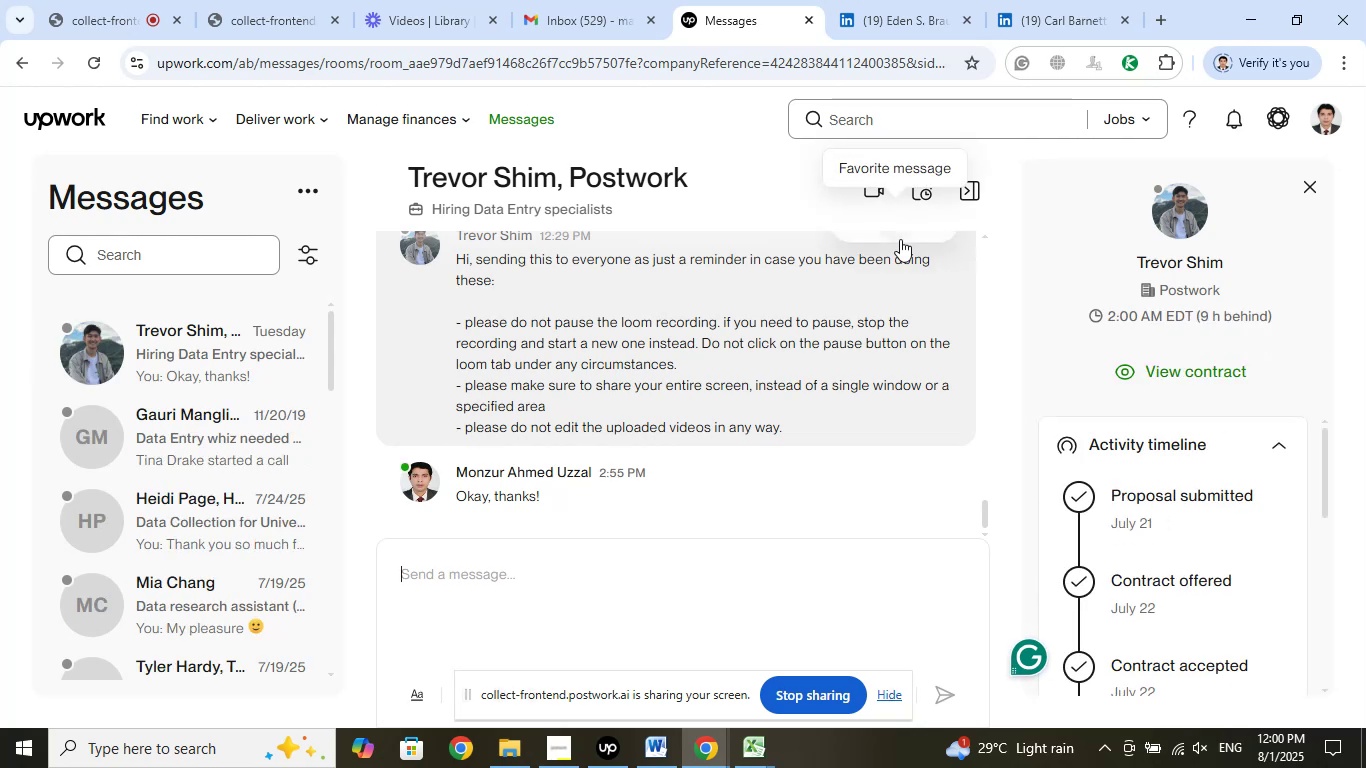 
wait(31.74)
 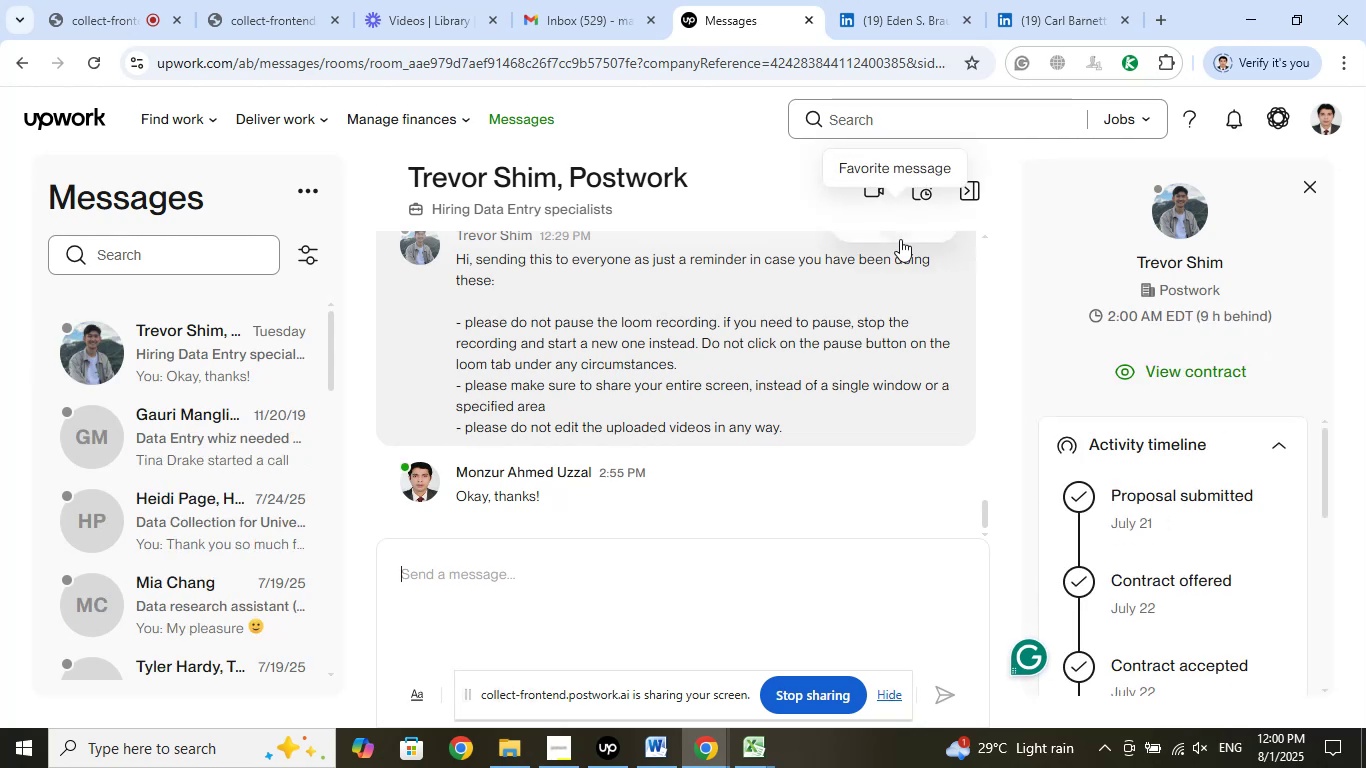 
left_click([1072, 0])
 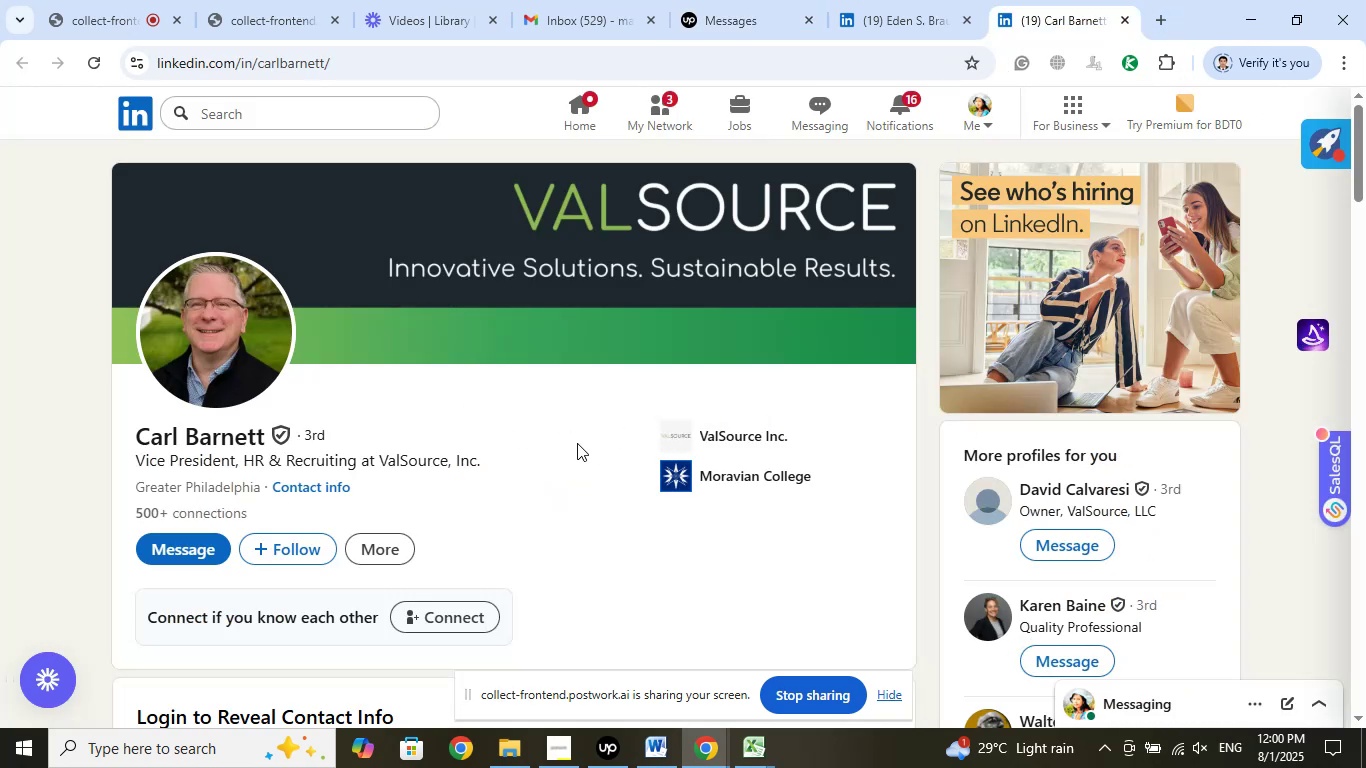 
left_click([731, 428])
 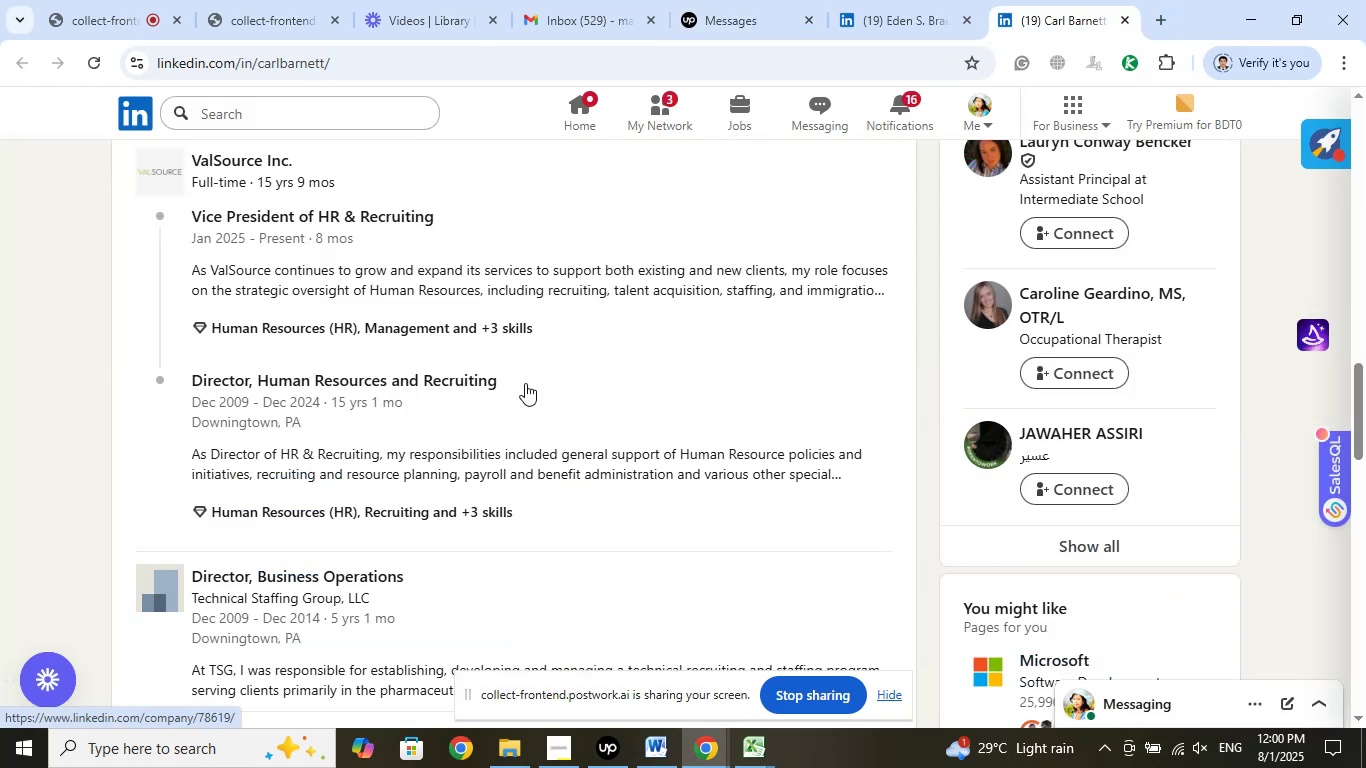 
scroll: coordinate [525, 383], scroll_direction: up, amount: 2.0
 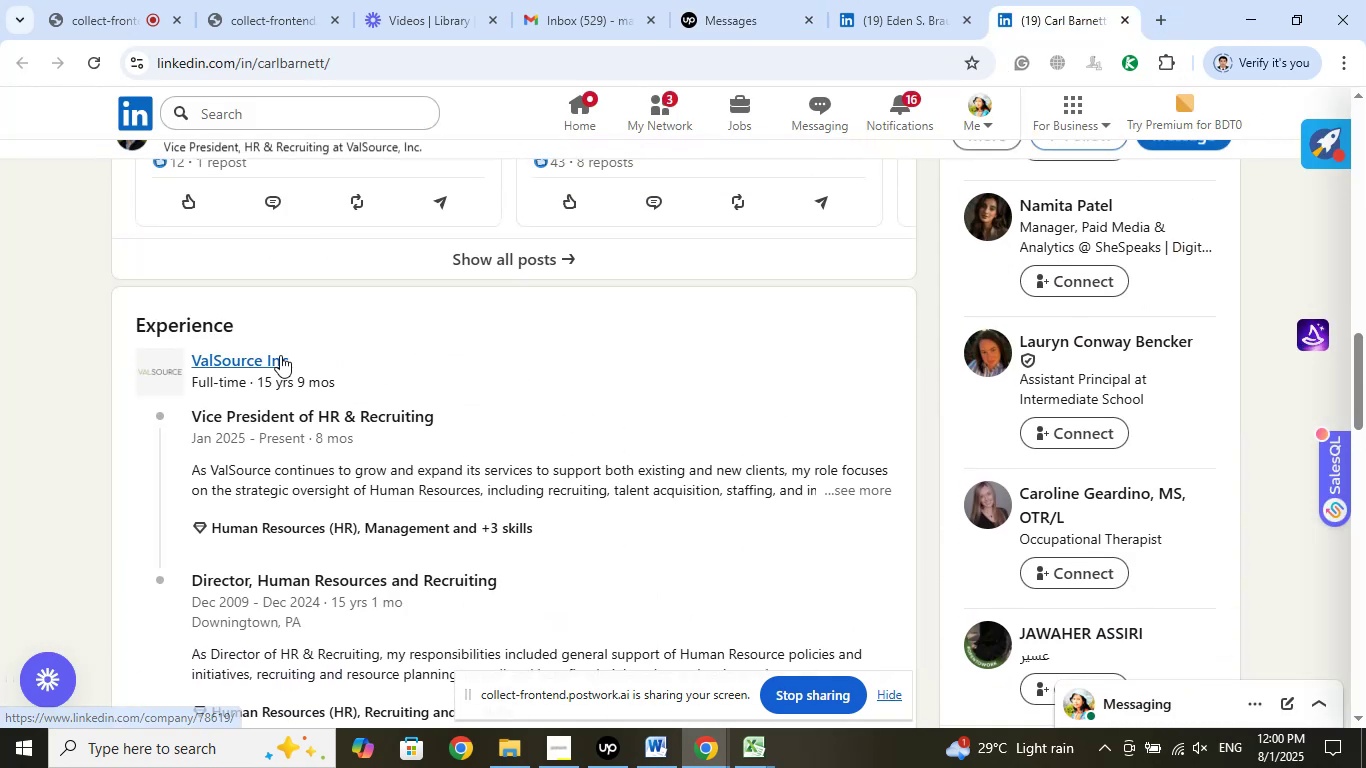 
right_click([280, 355])
 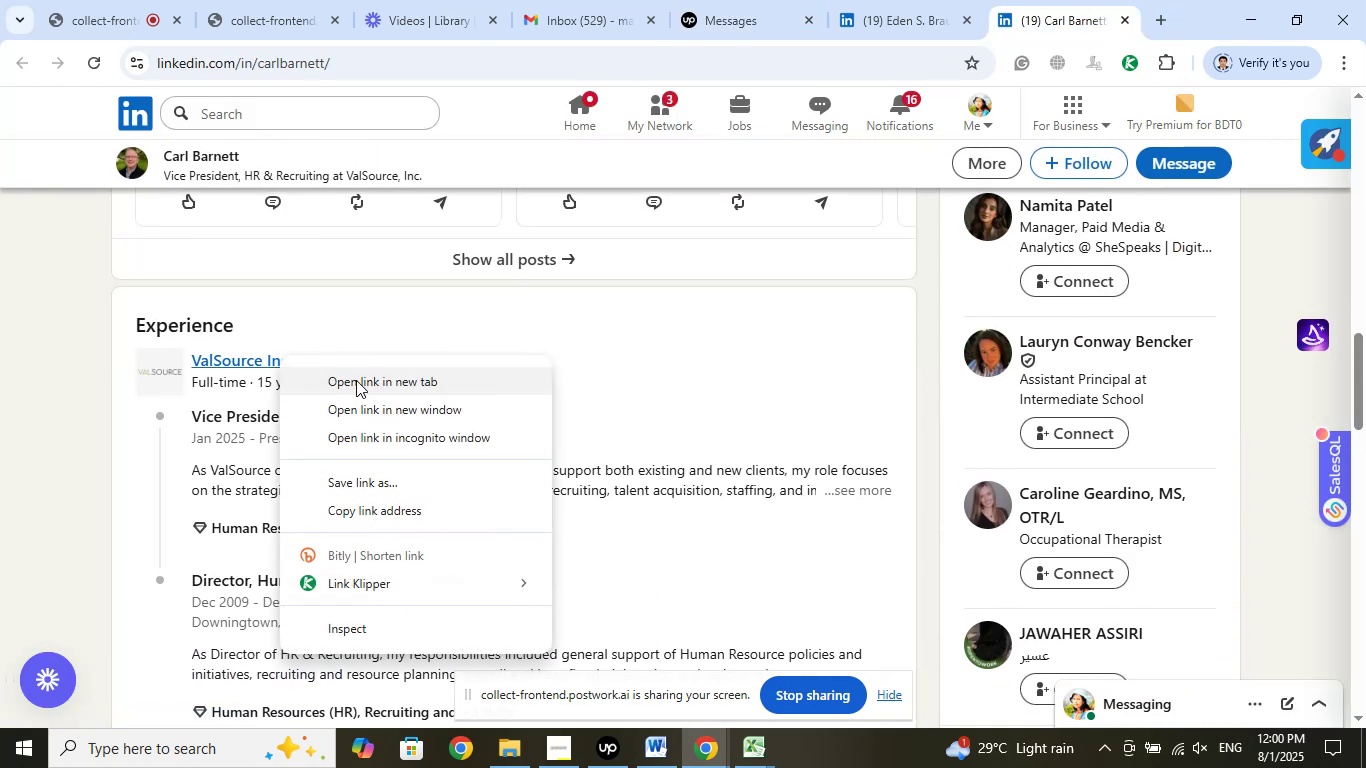 
left_click([356, 380])
 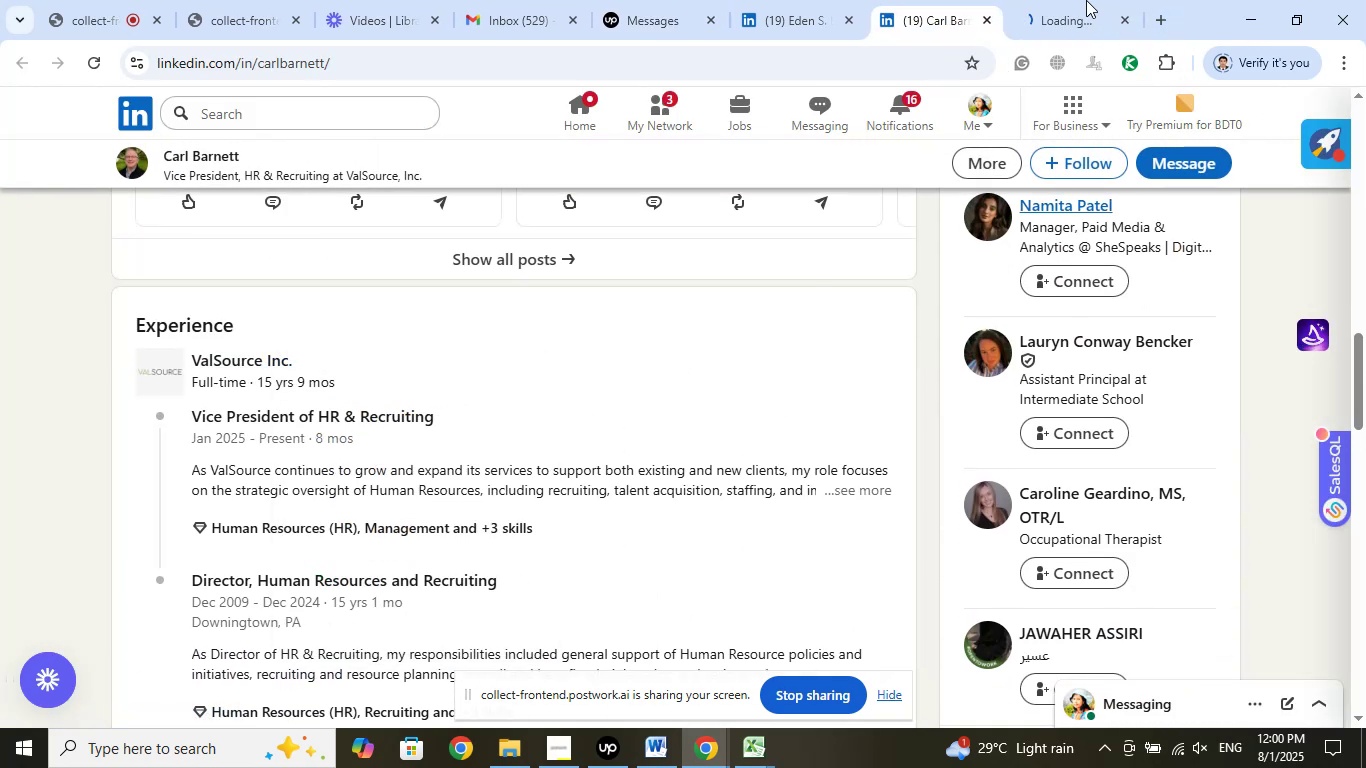 
left_click([1086, 0])
 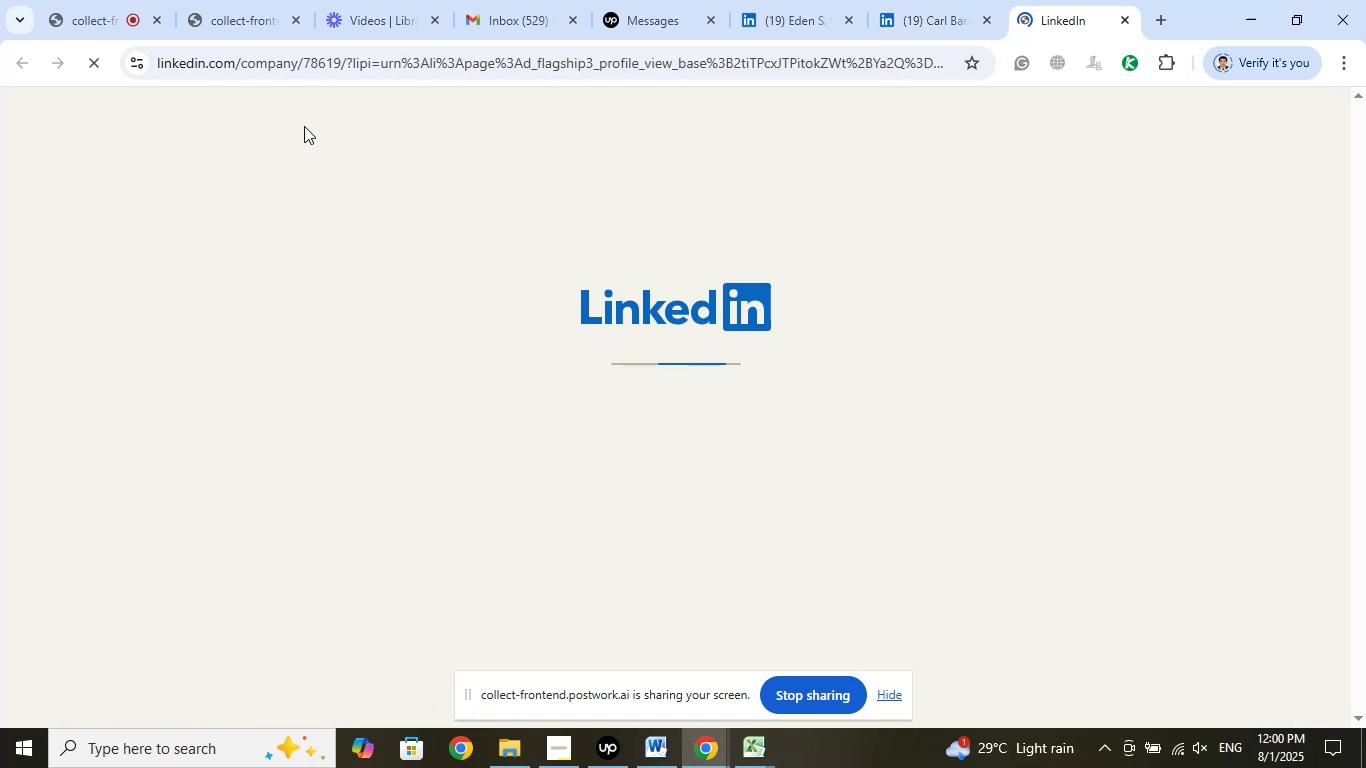 
left_click([123, 0])
 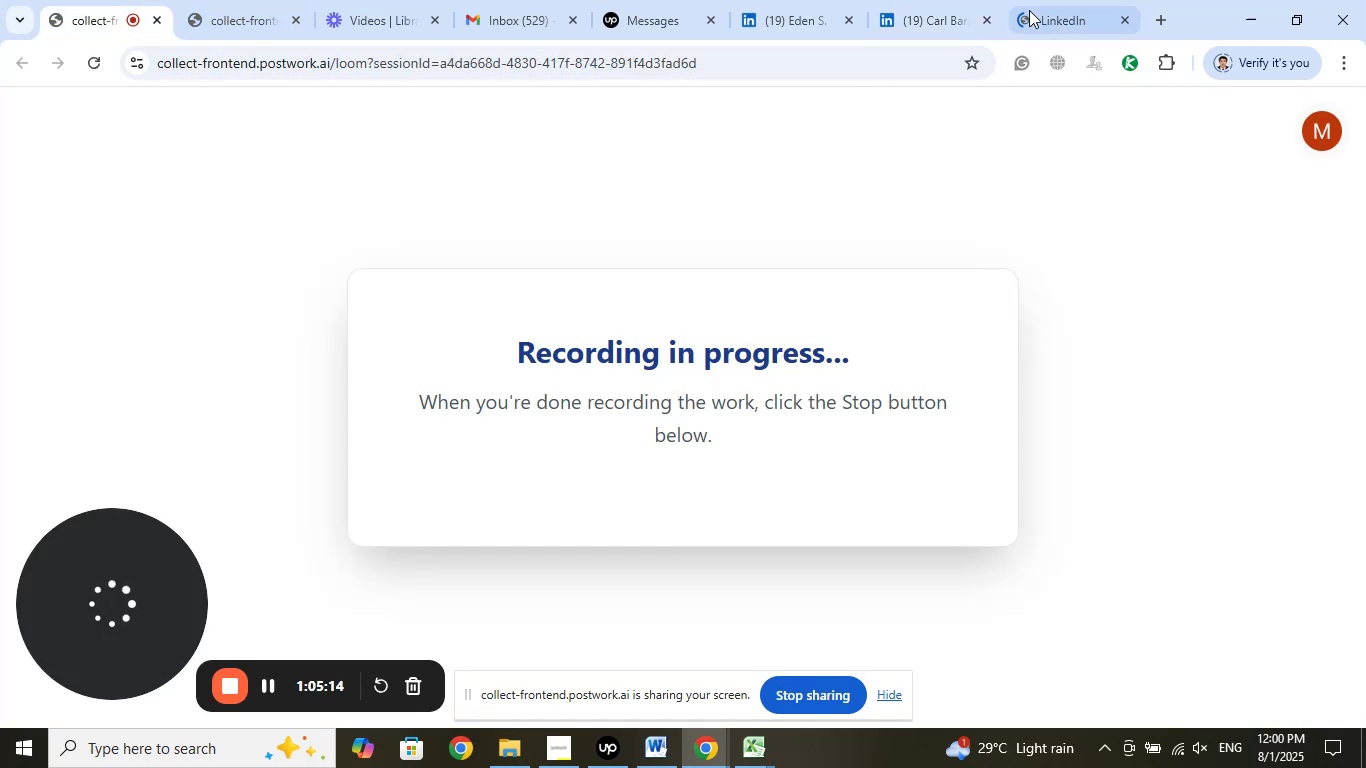 
left_click([1032, 0])
 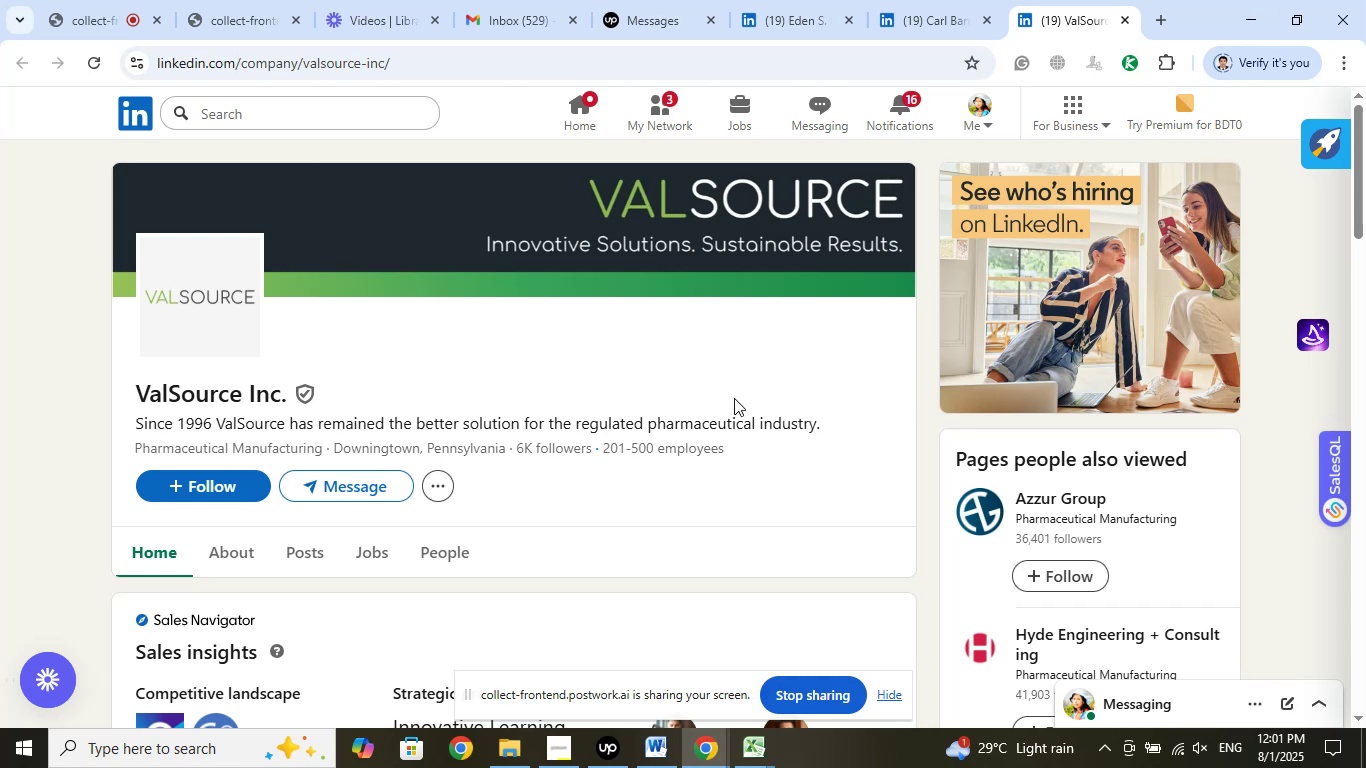 
wait(26.56)
 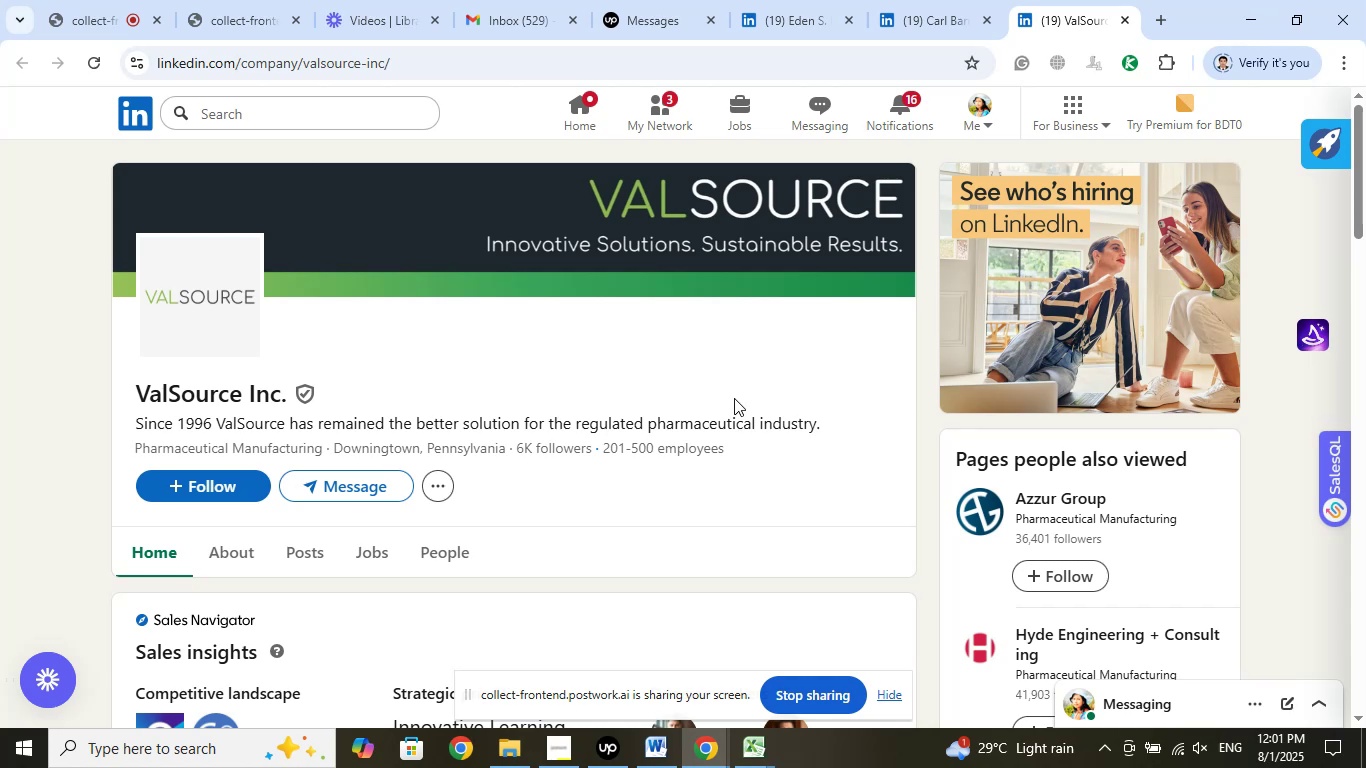 
left_click([930, 0])
 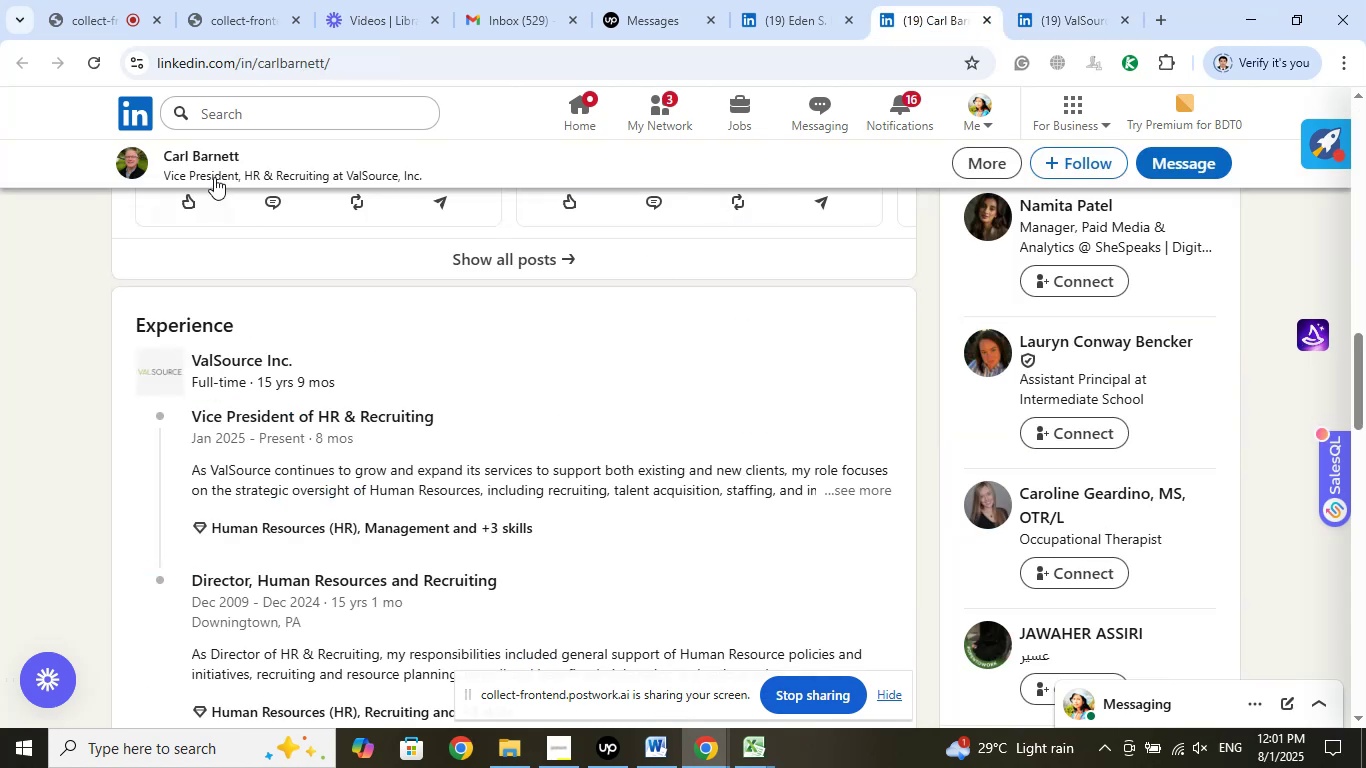 
left_click([205, 162])
 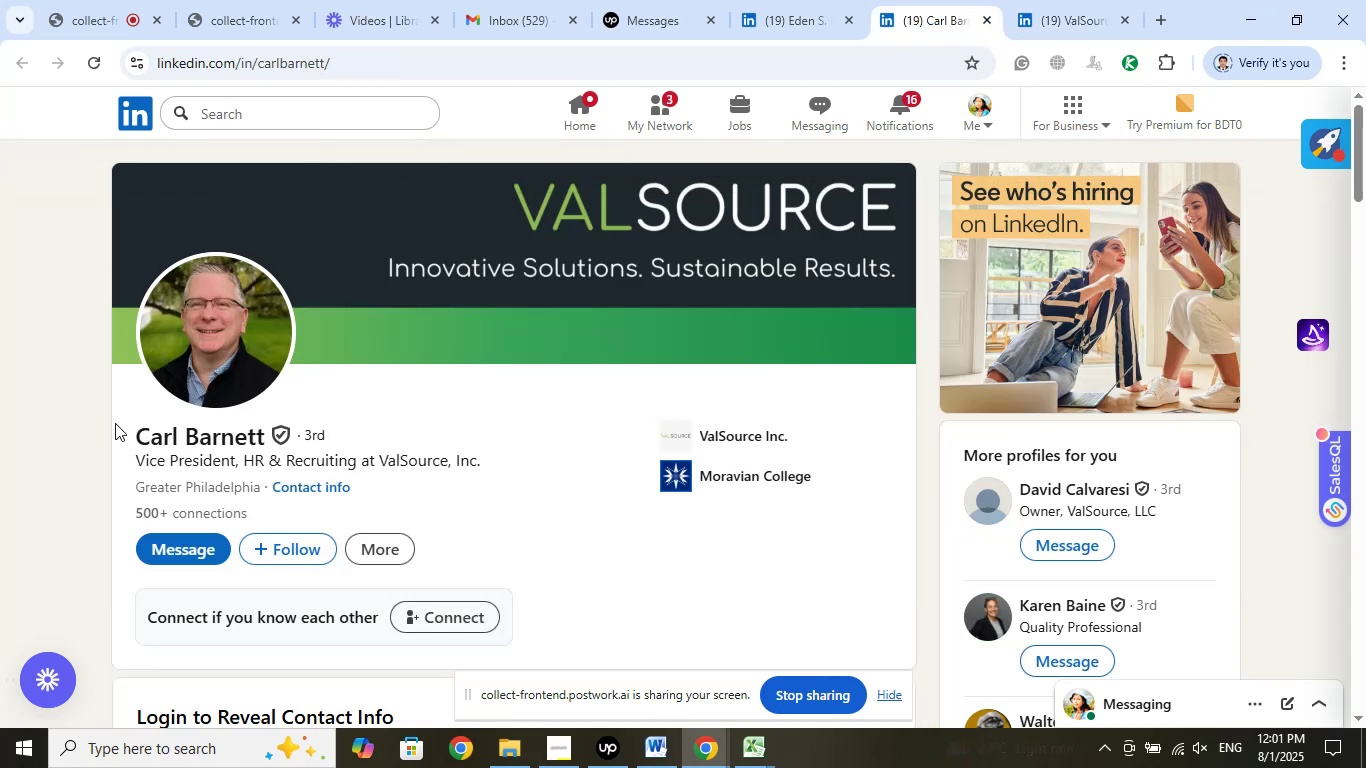 
left_click_drag(start_coordinate=[126, 429], to_coordinate=[267, 438])
 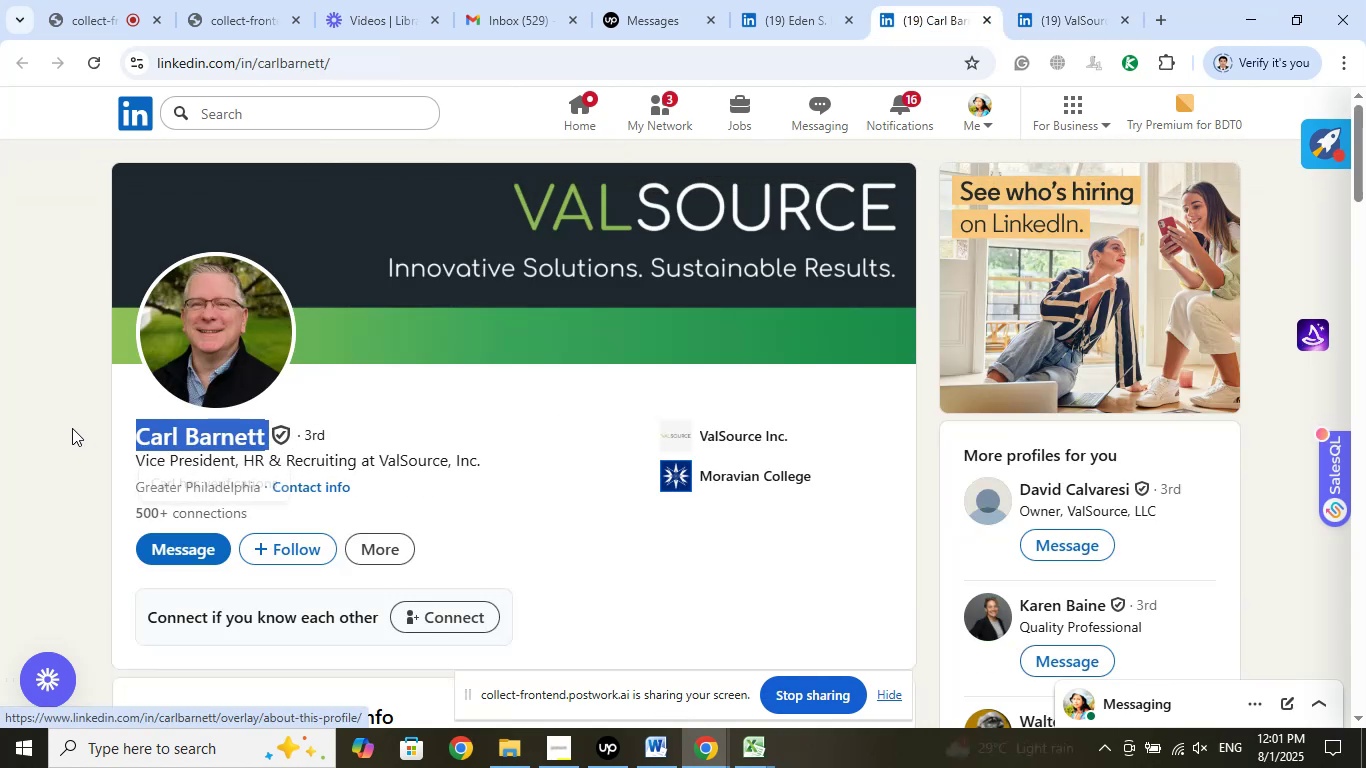 
left_click([72, 428])
 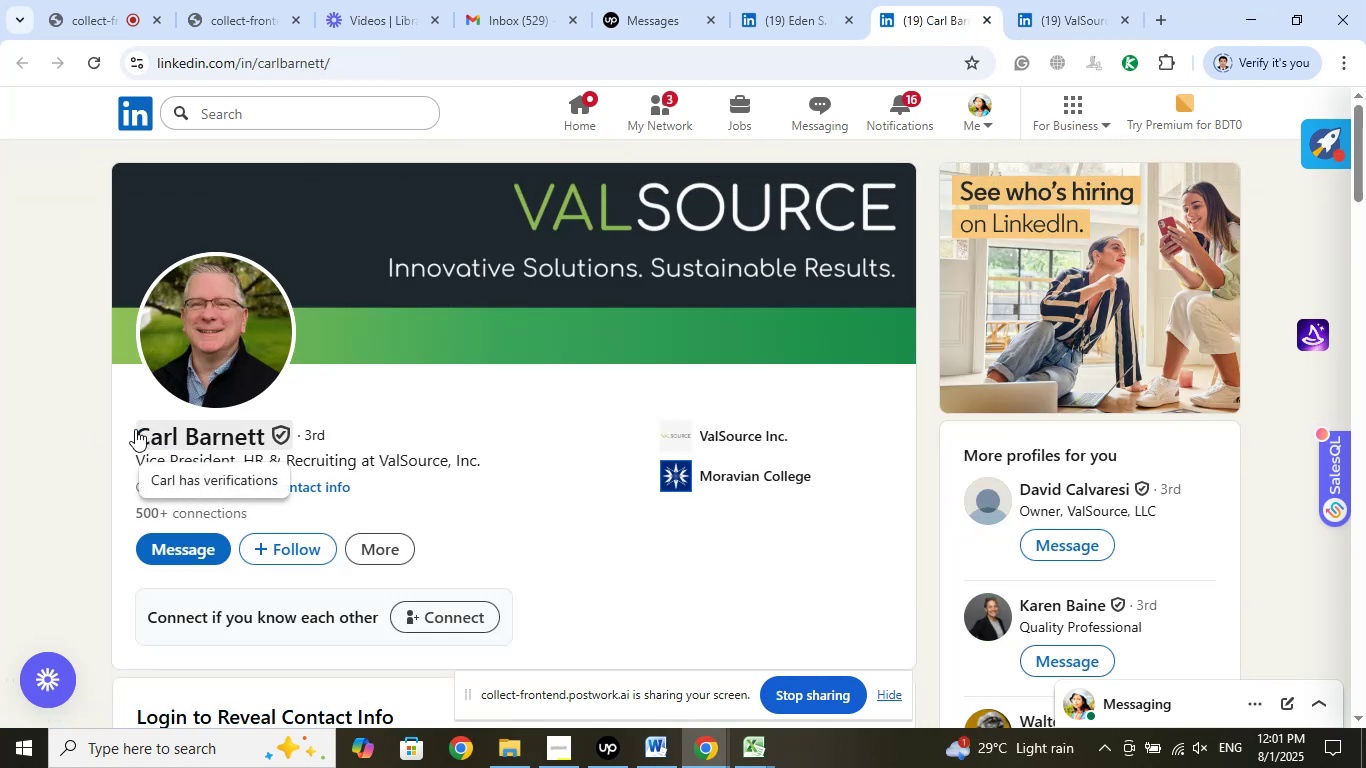 
left_click_drag(start_coordinate=[133, 429], to_coordinate=[262, 432])
 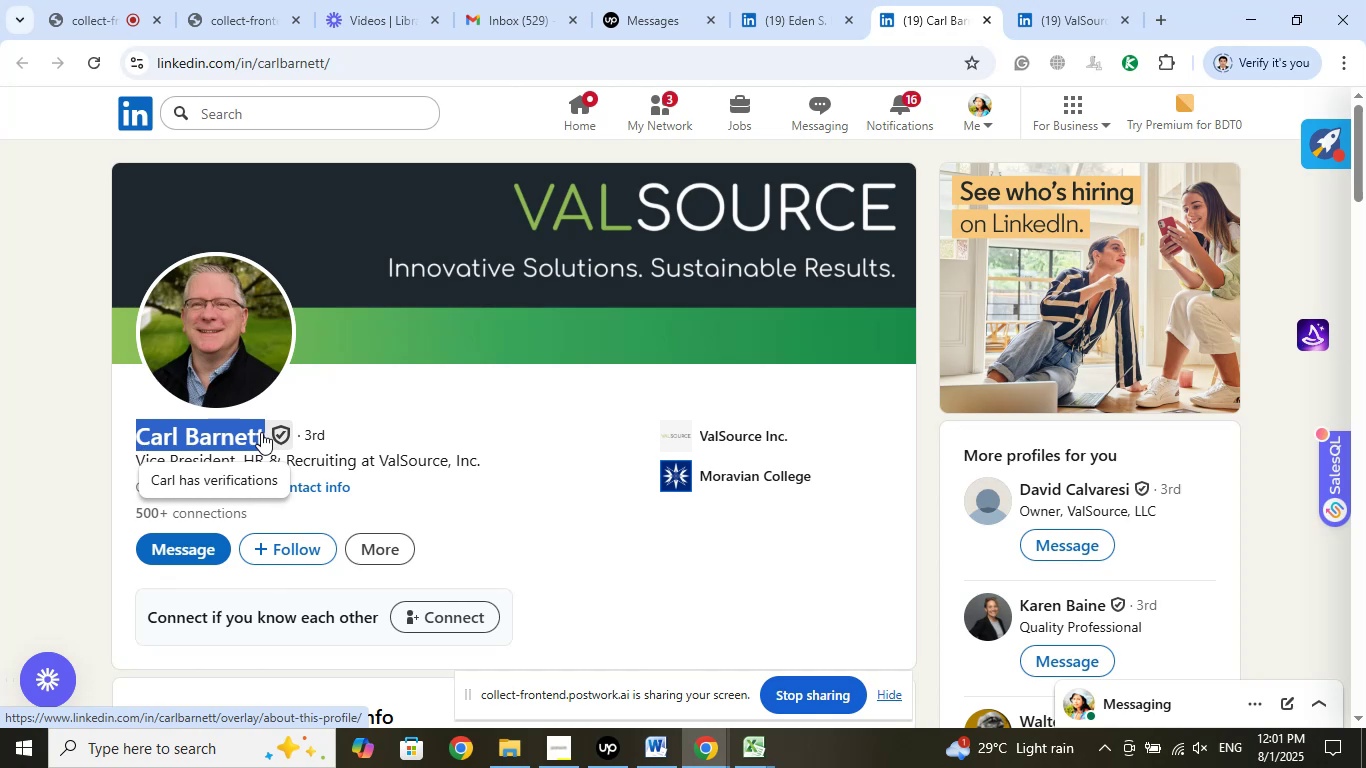 
right_click([258, 431])
 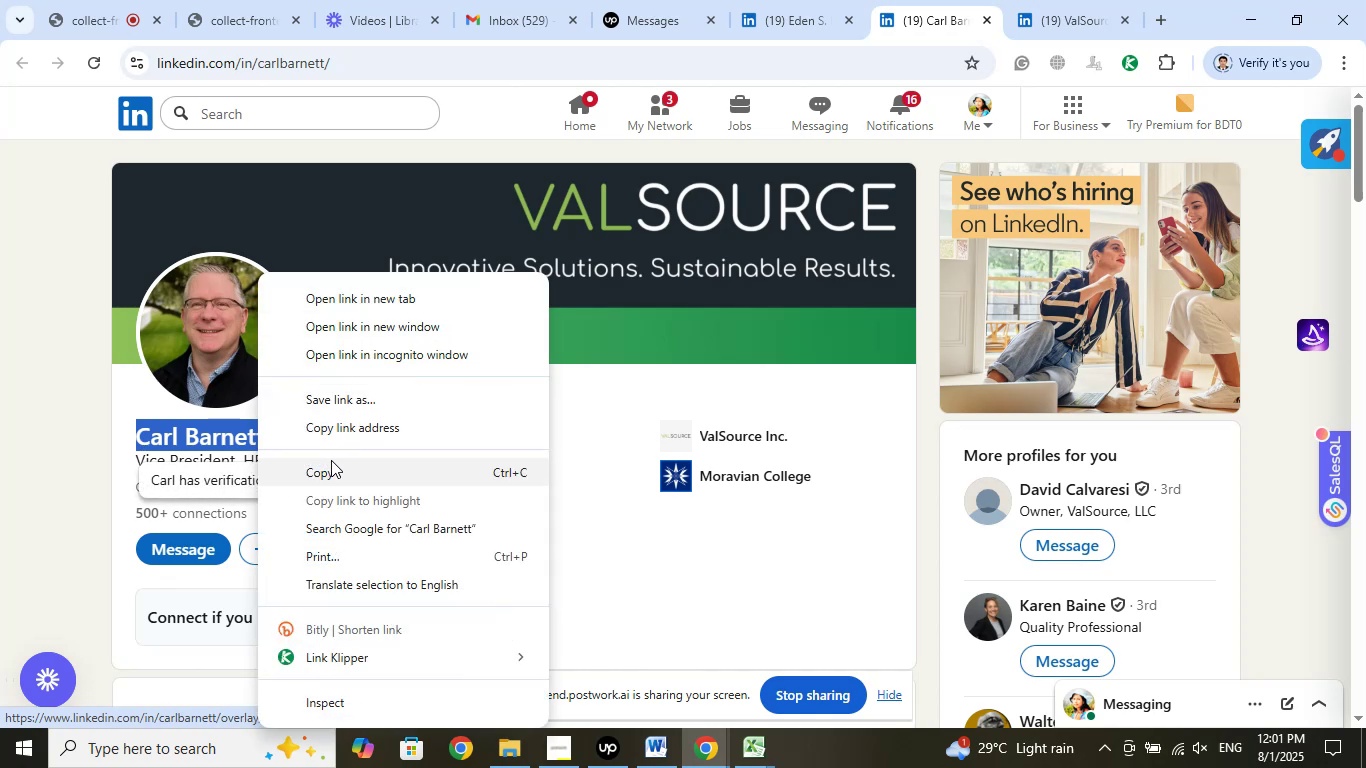 
left_click([331, 465])
 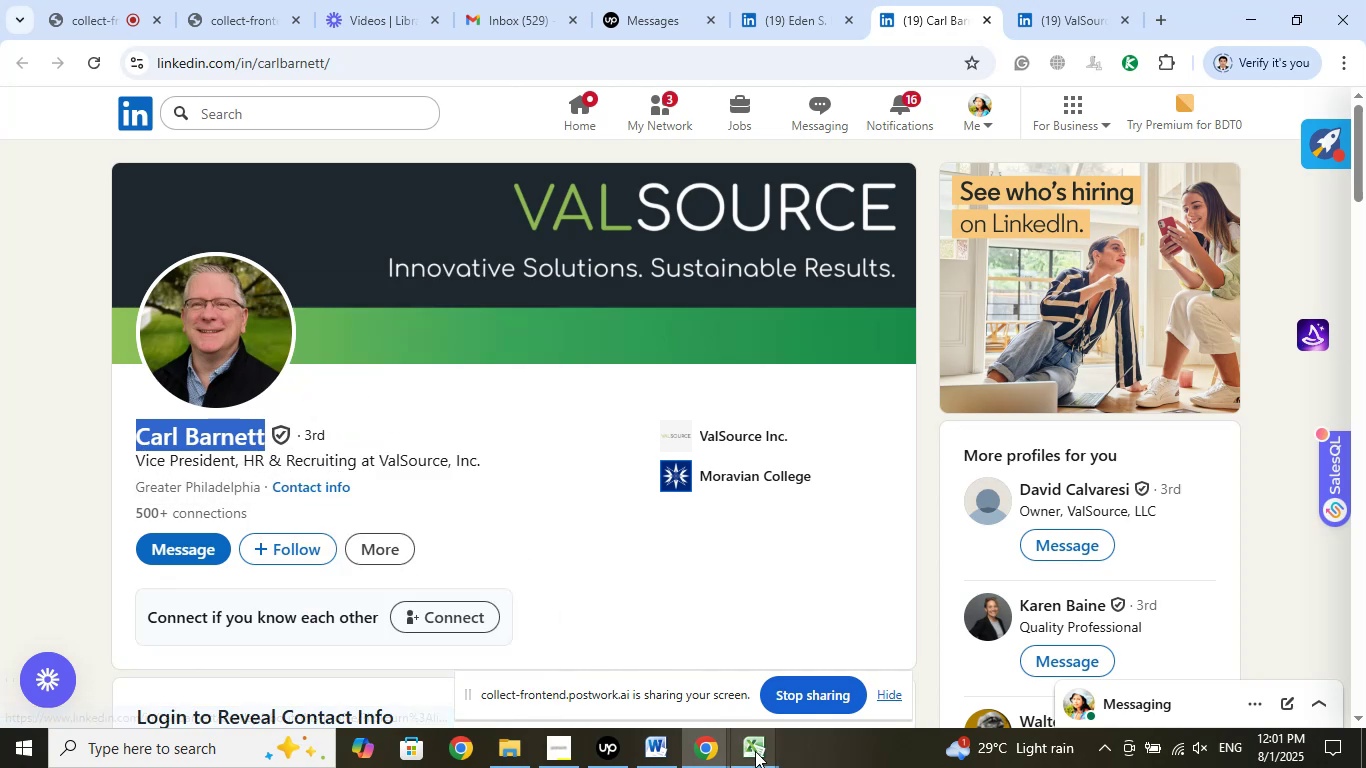 
left_click([755, 751])
 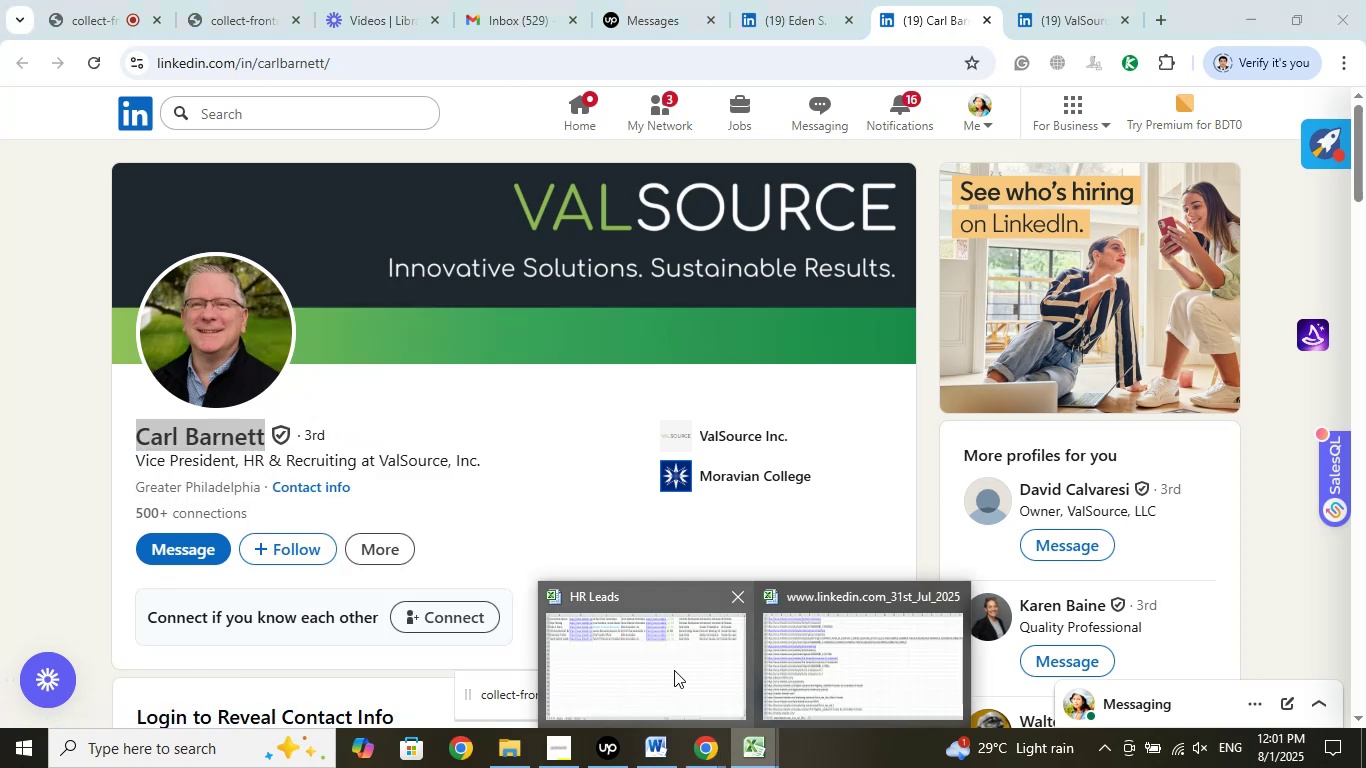 
left_click([674, 670])
 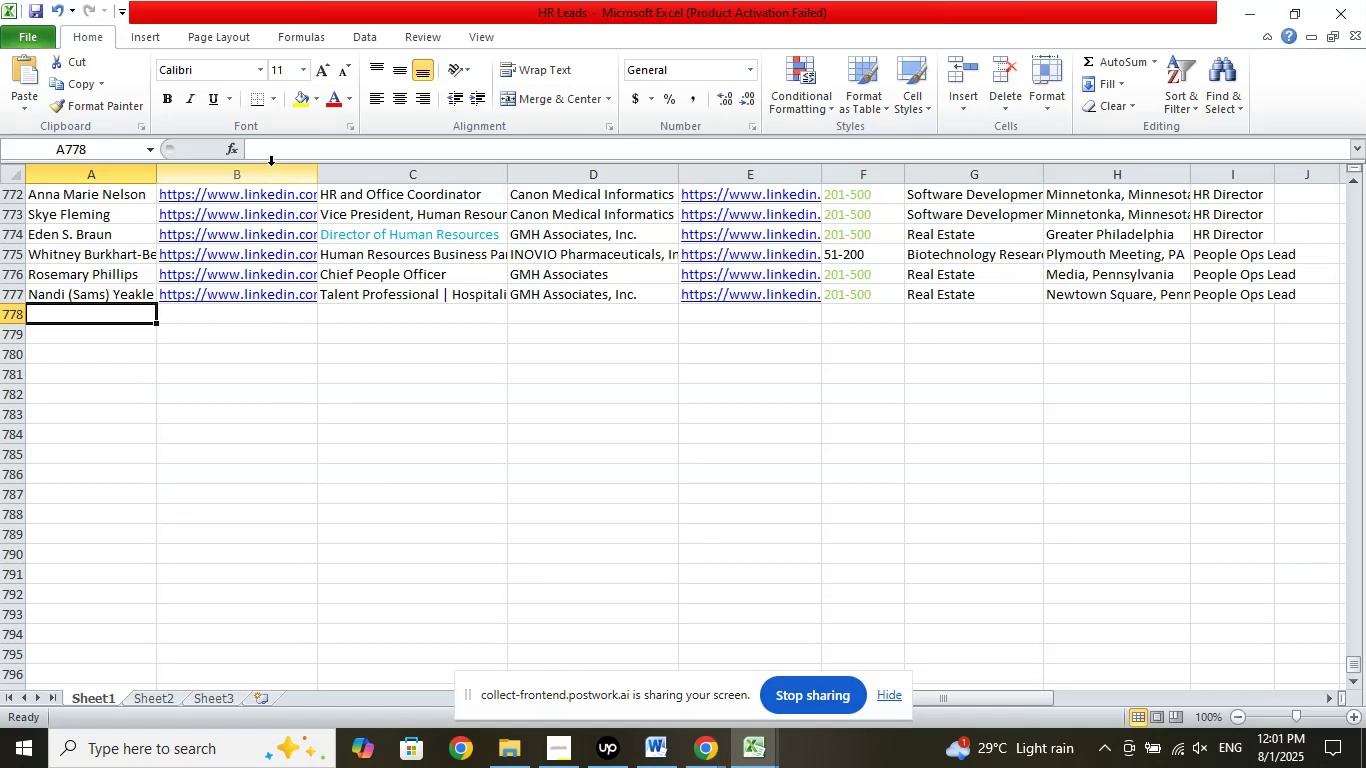 
left_click([274, 141])
 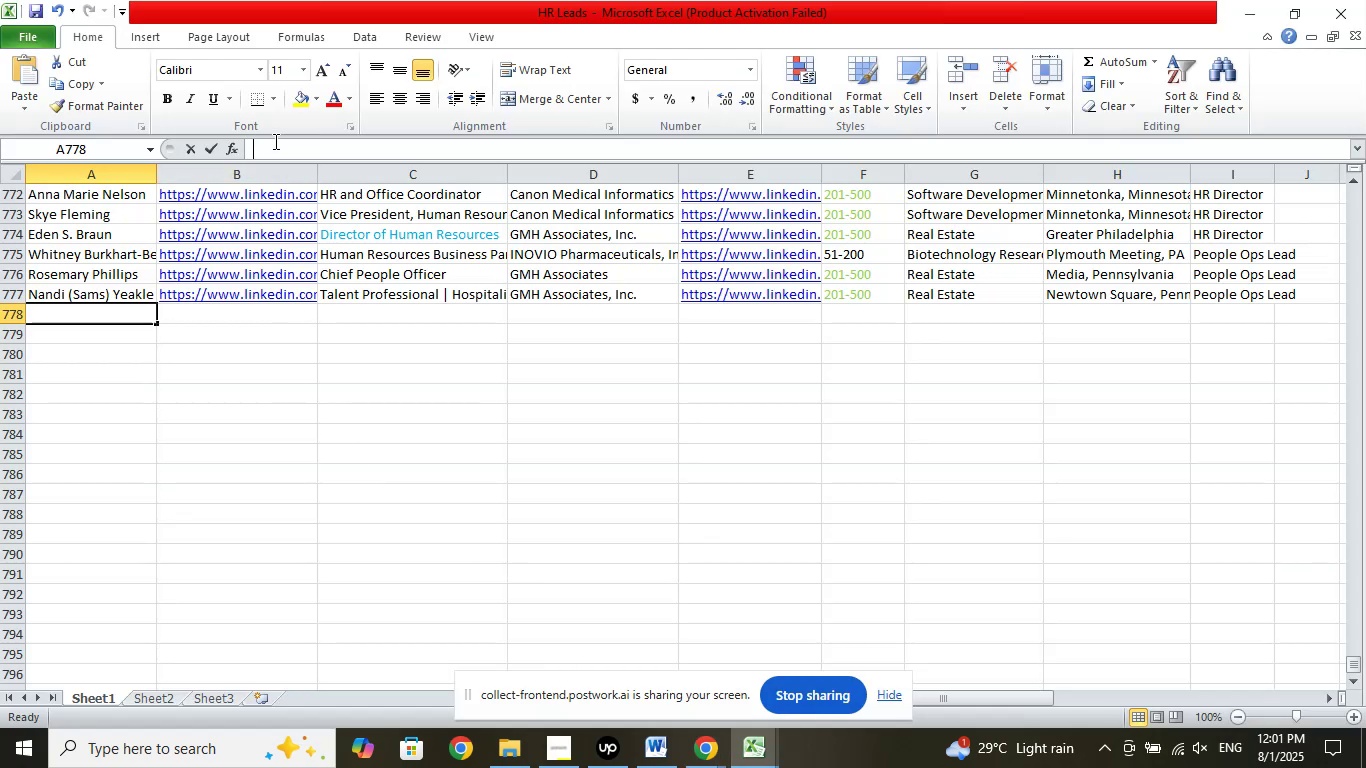 
right_click([274, 141])
 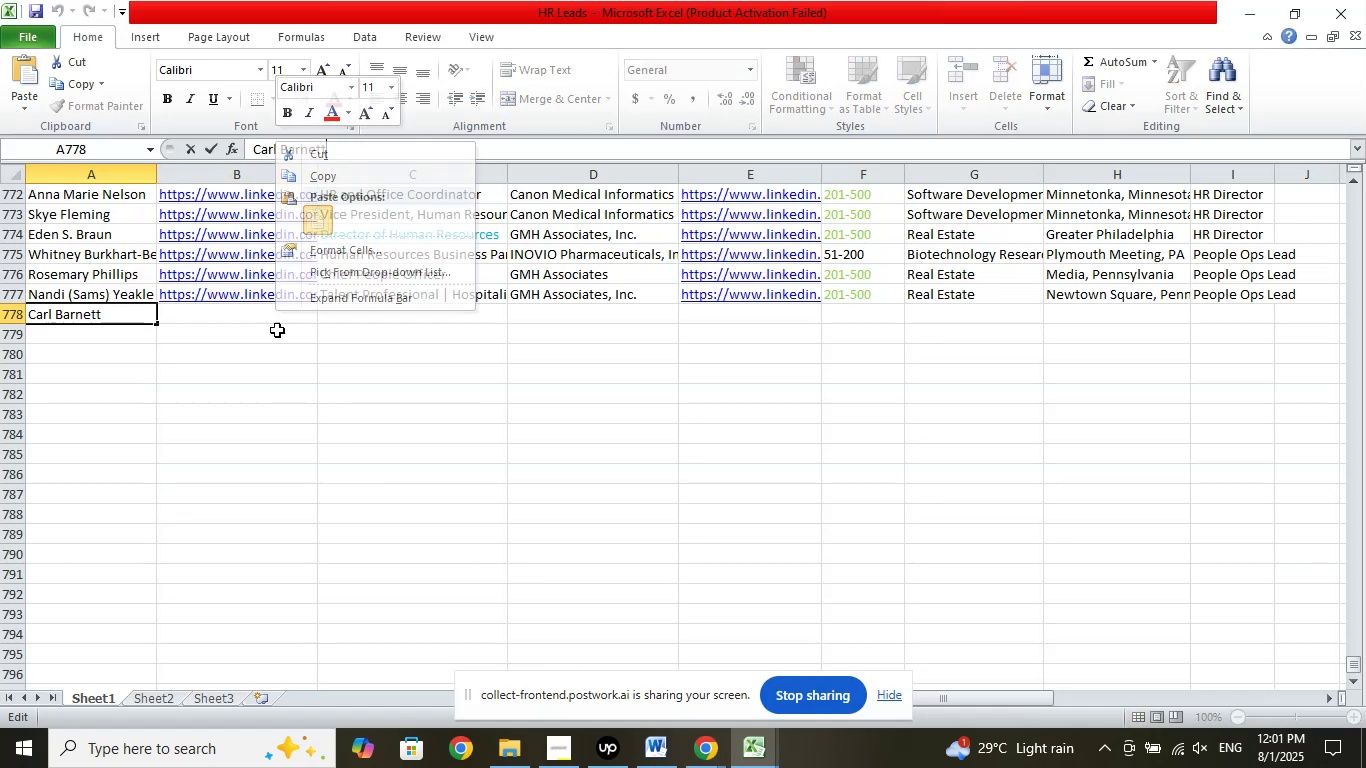 
double_click([256, 365])
 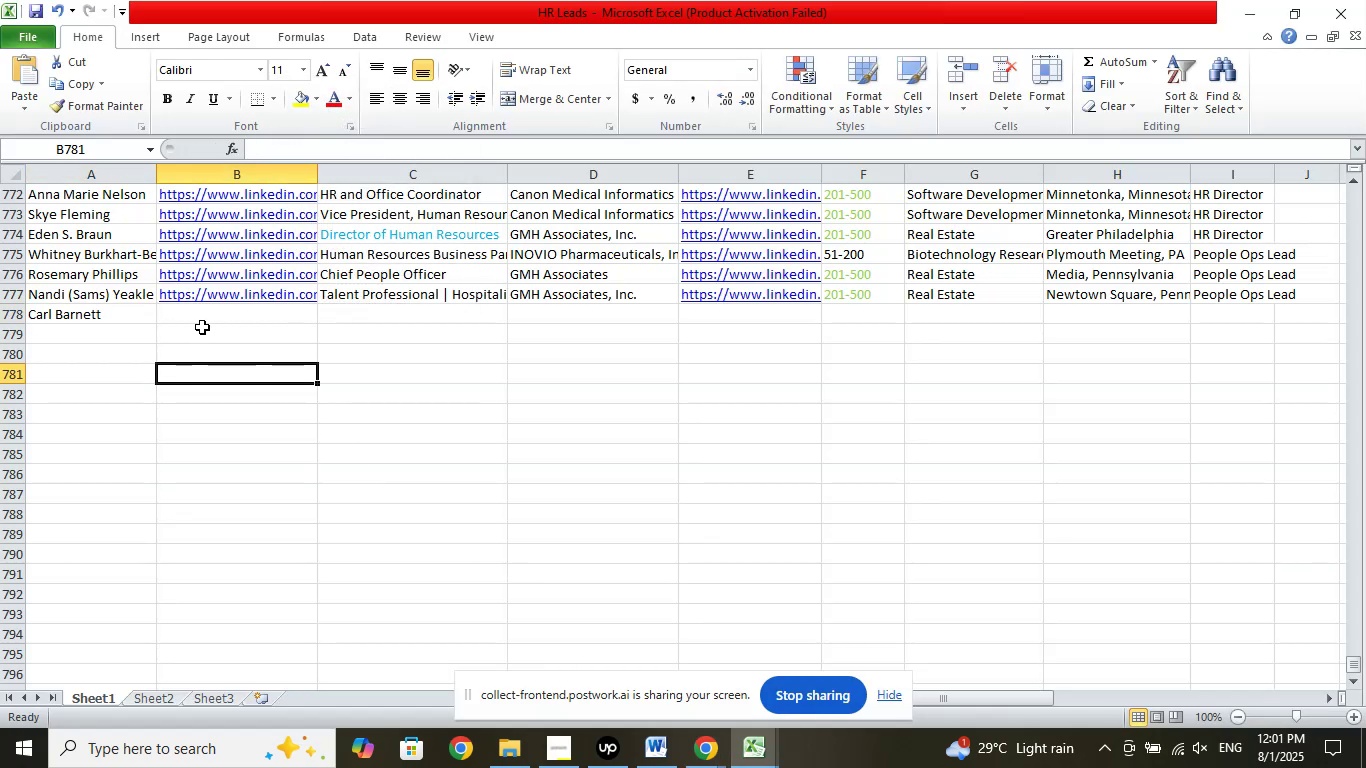 
left_click([202, 327])
 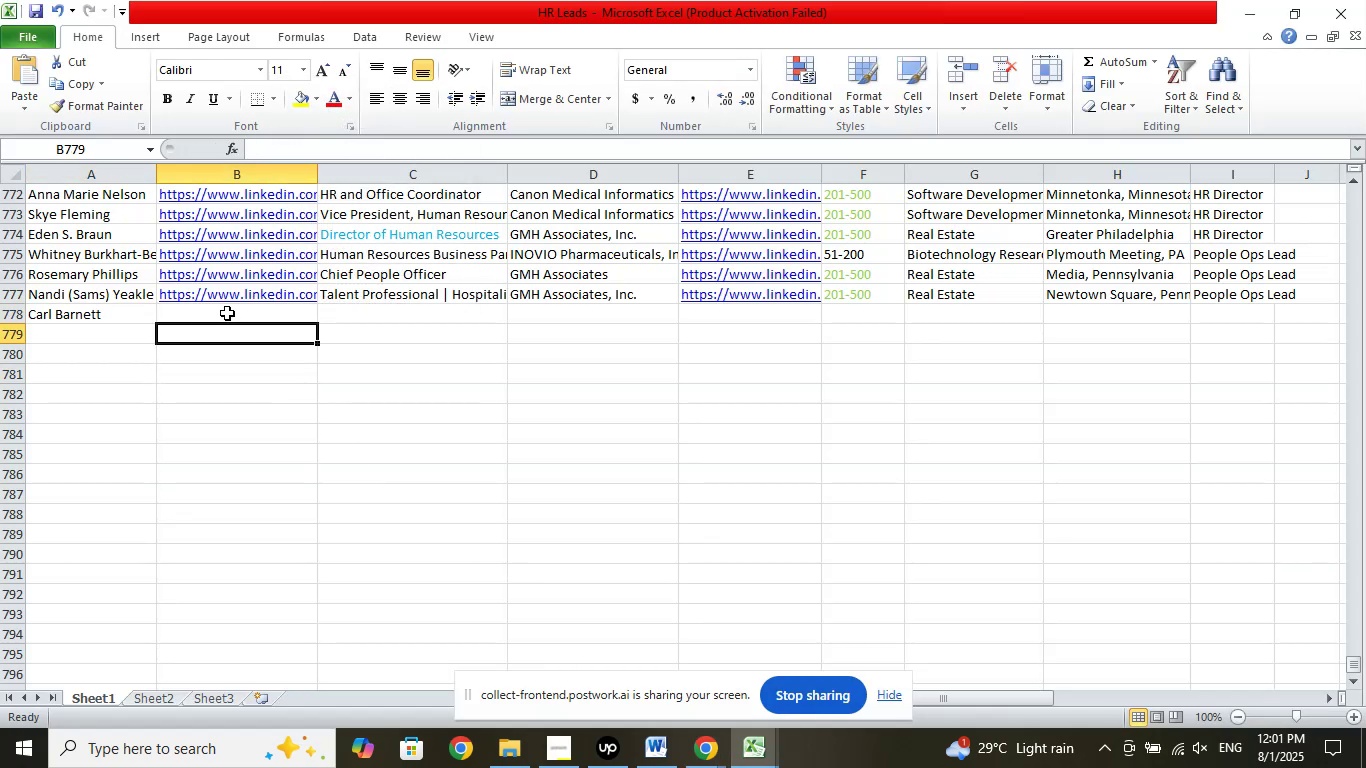 
left_click([227, 313])
 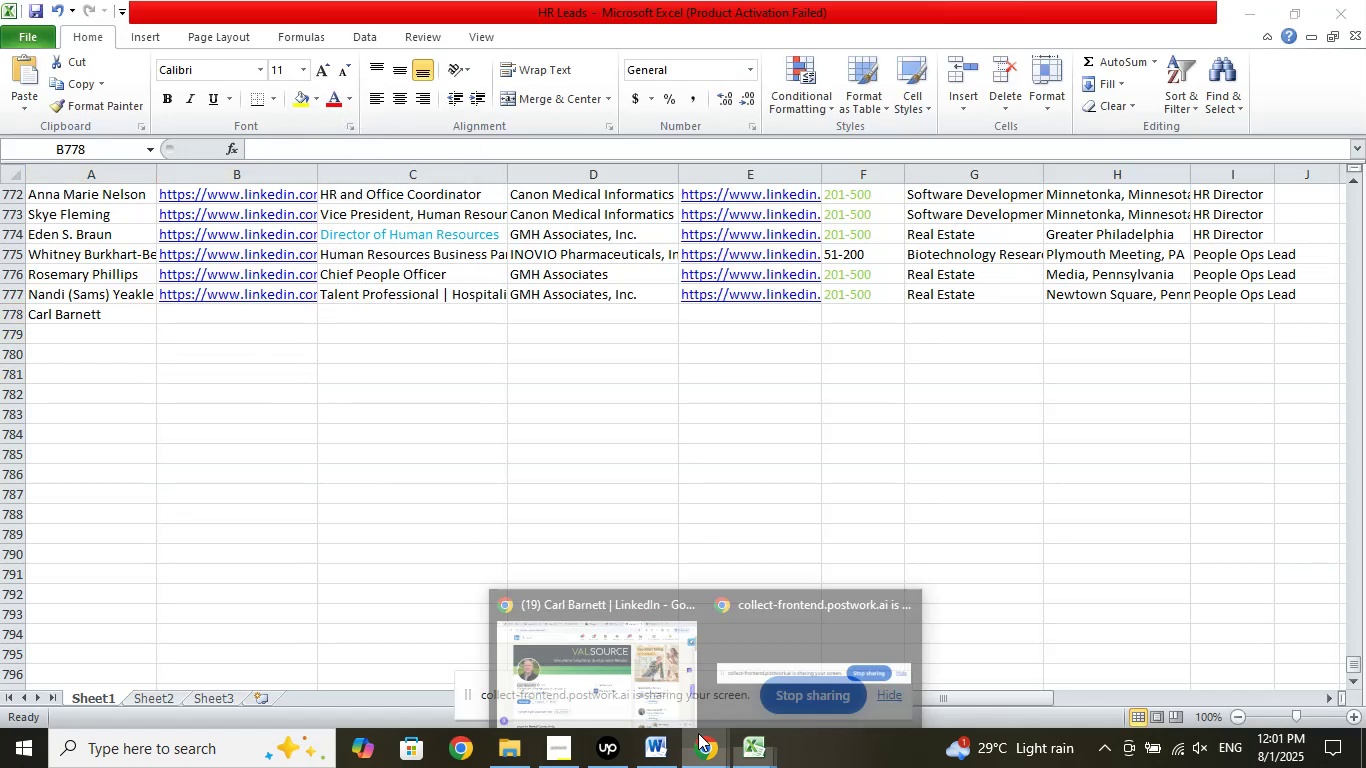 
double_click([601, 645])
 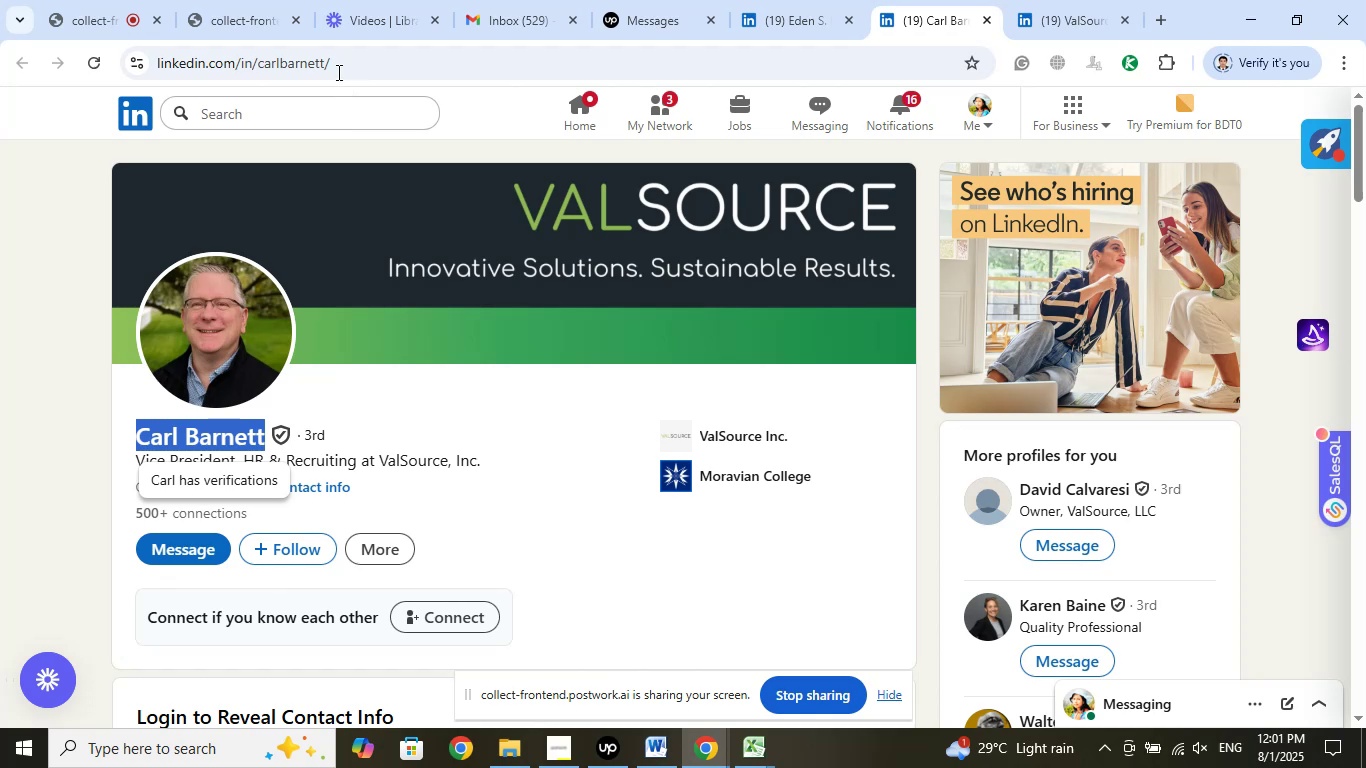 
left_click([334, 55])
 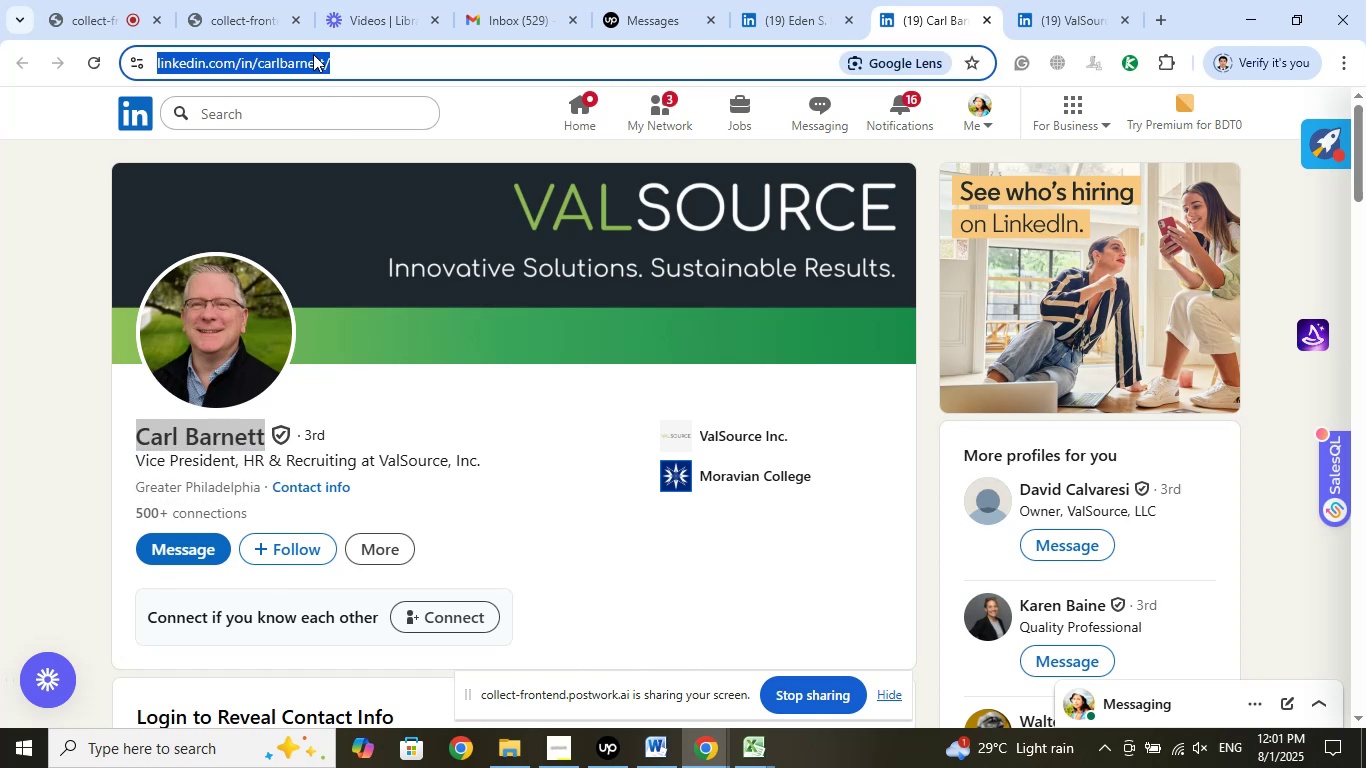 
right_click([313, 54])
 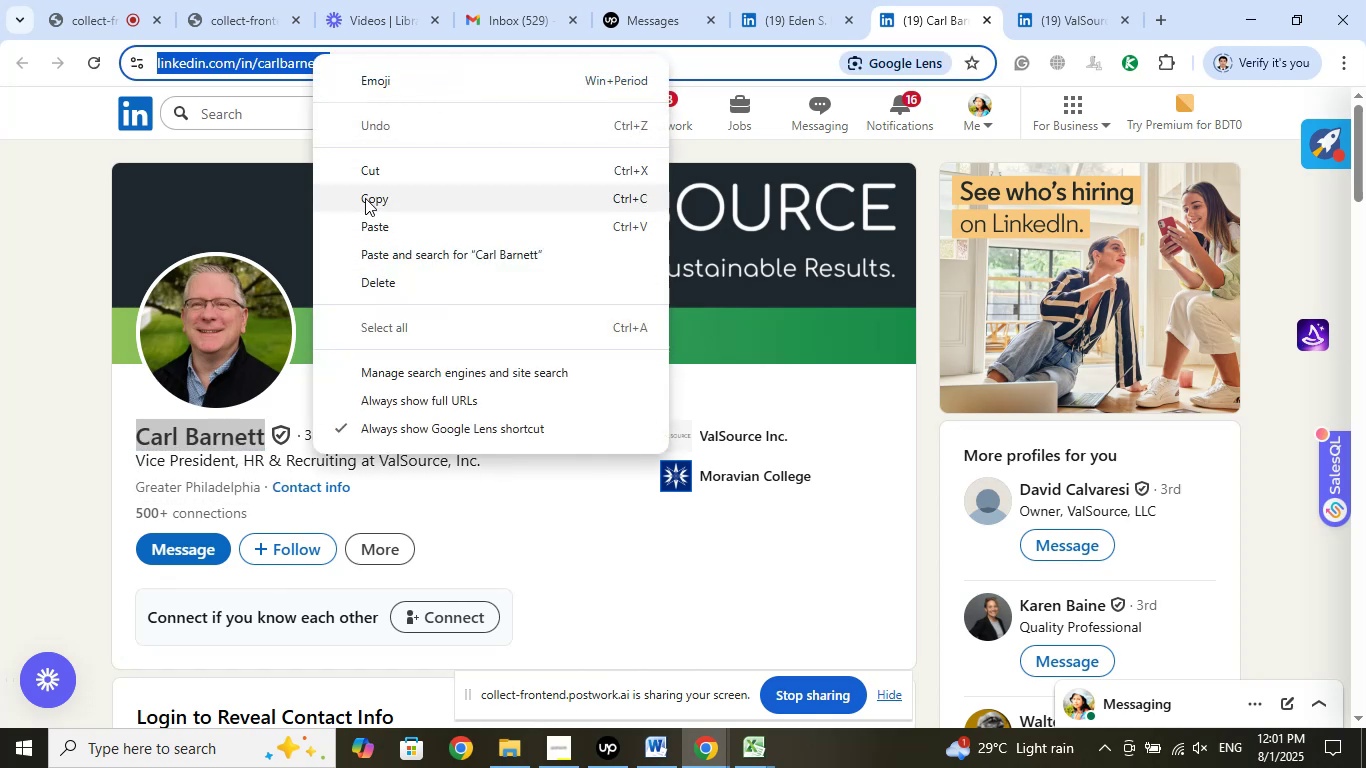 
left_click([365, 200])
 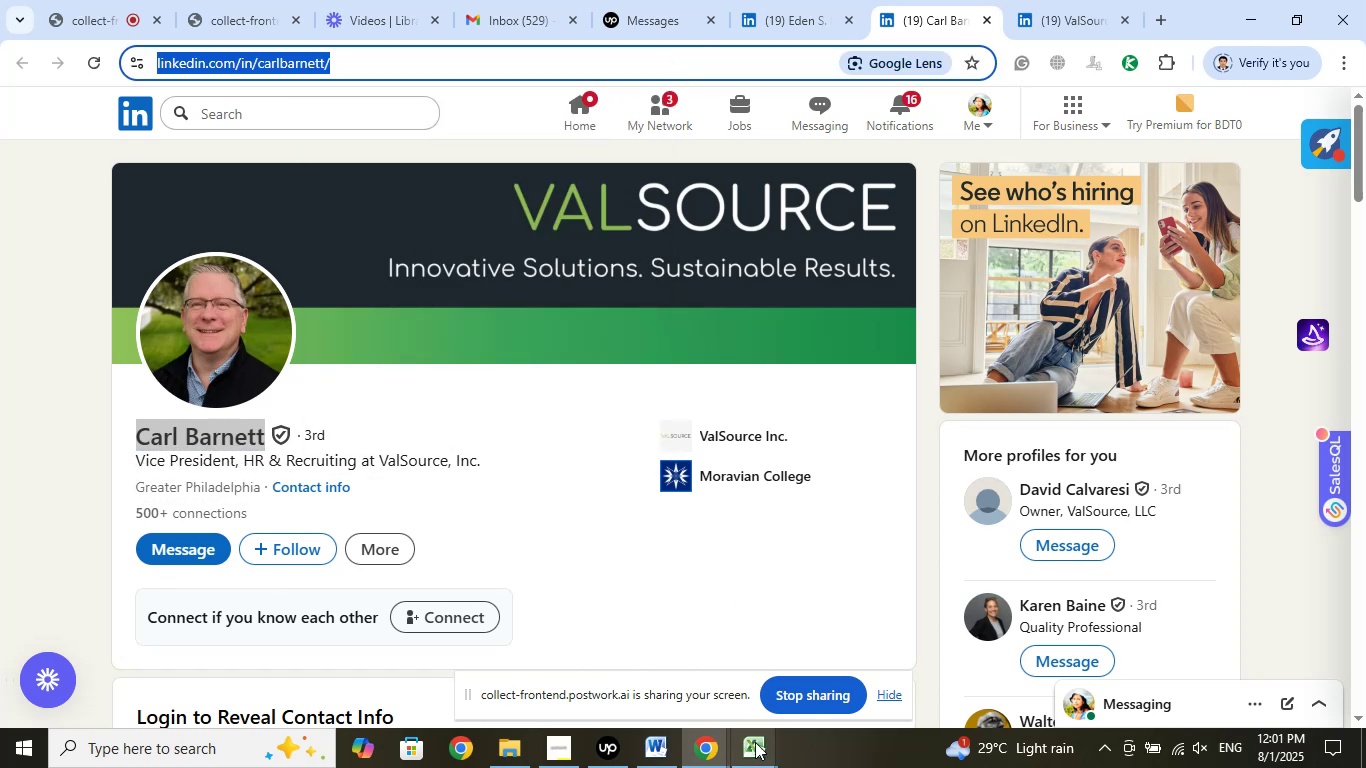 
left_click([754, 747])
 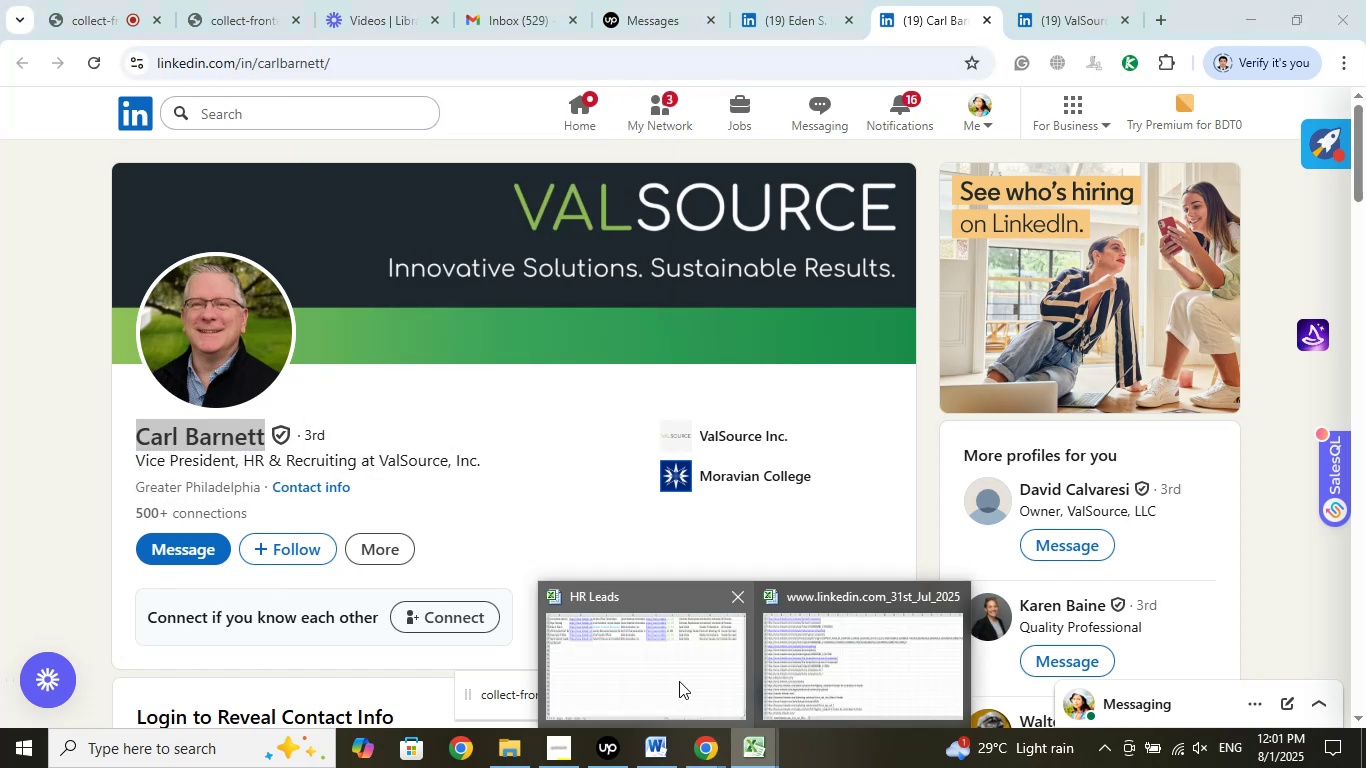 
left_click([679, 681])
 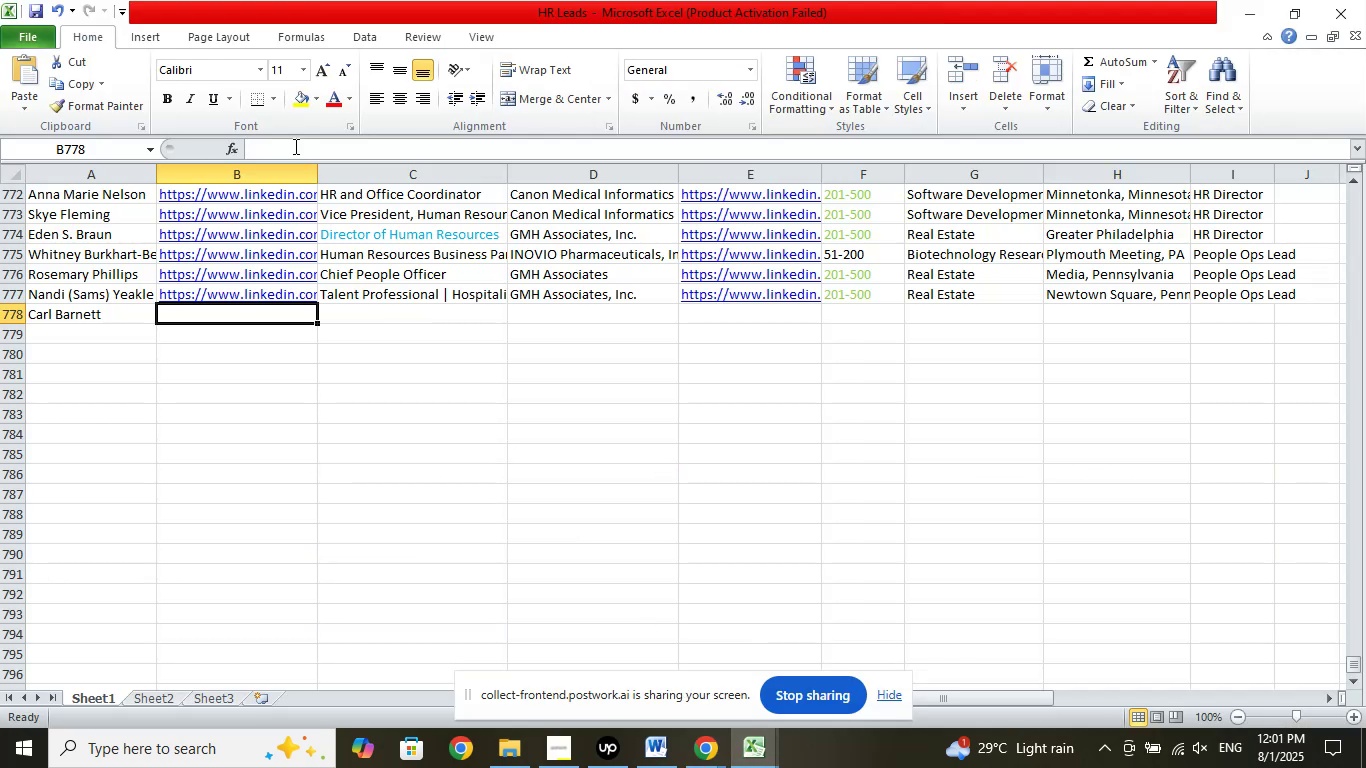 
left_click([294, 146])
 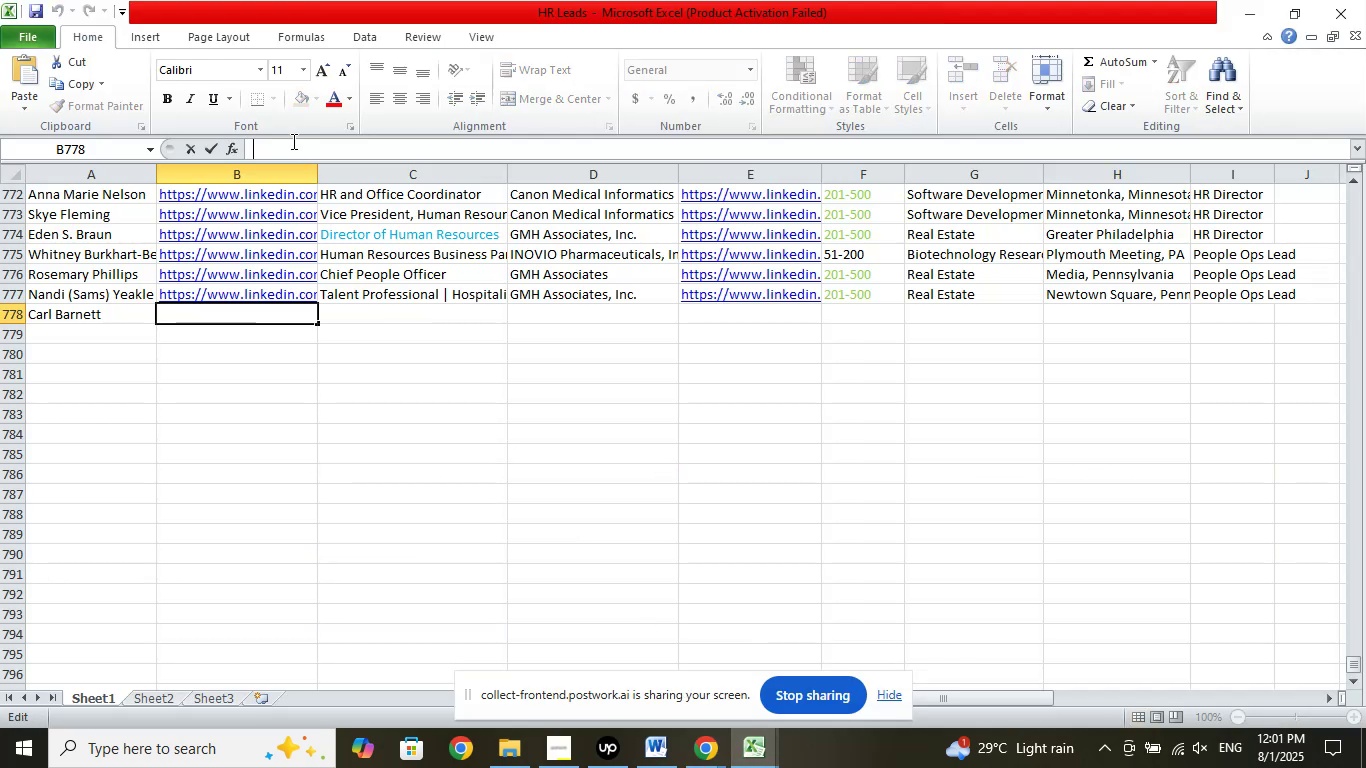 
right_click([292, 141])
 